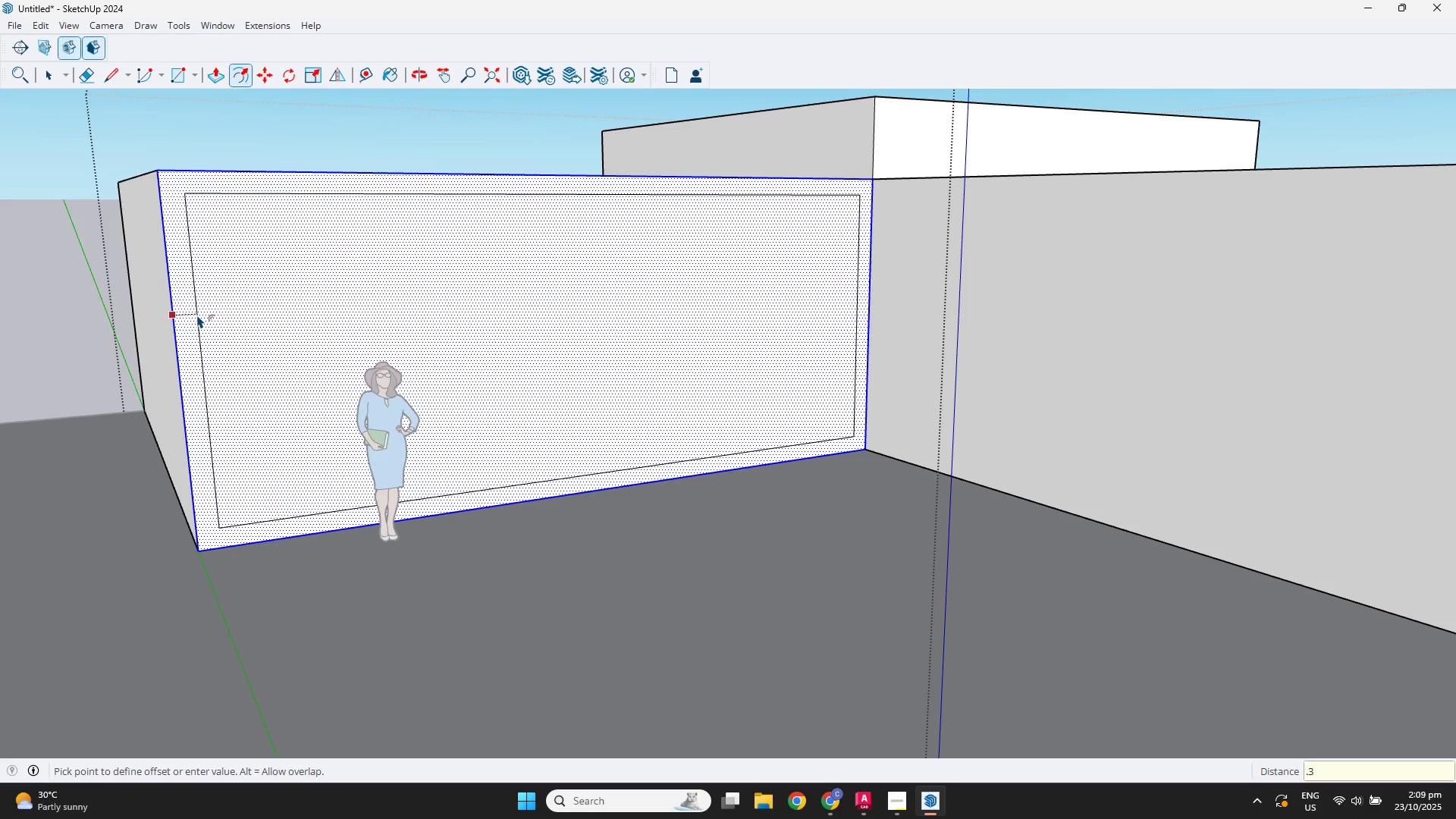 
key(NumpadEnter)
 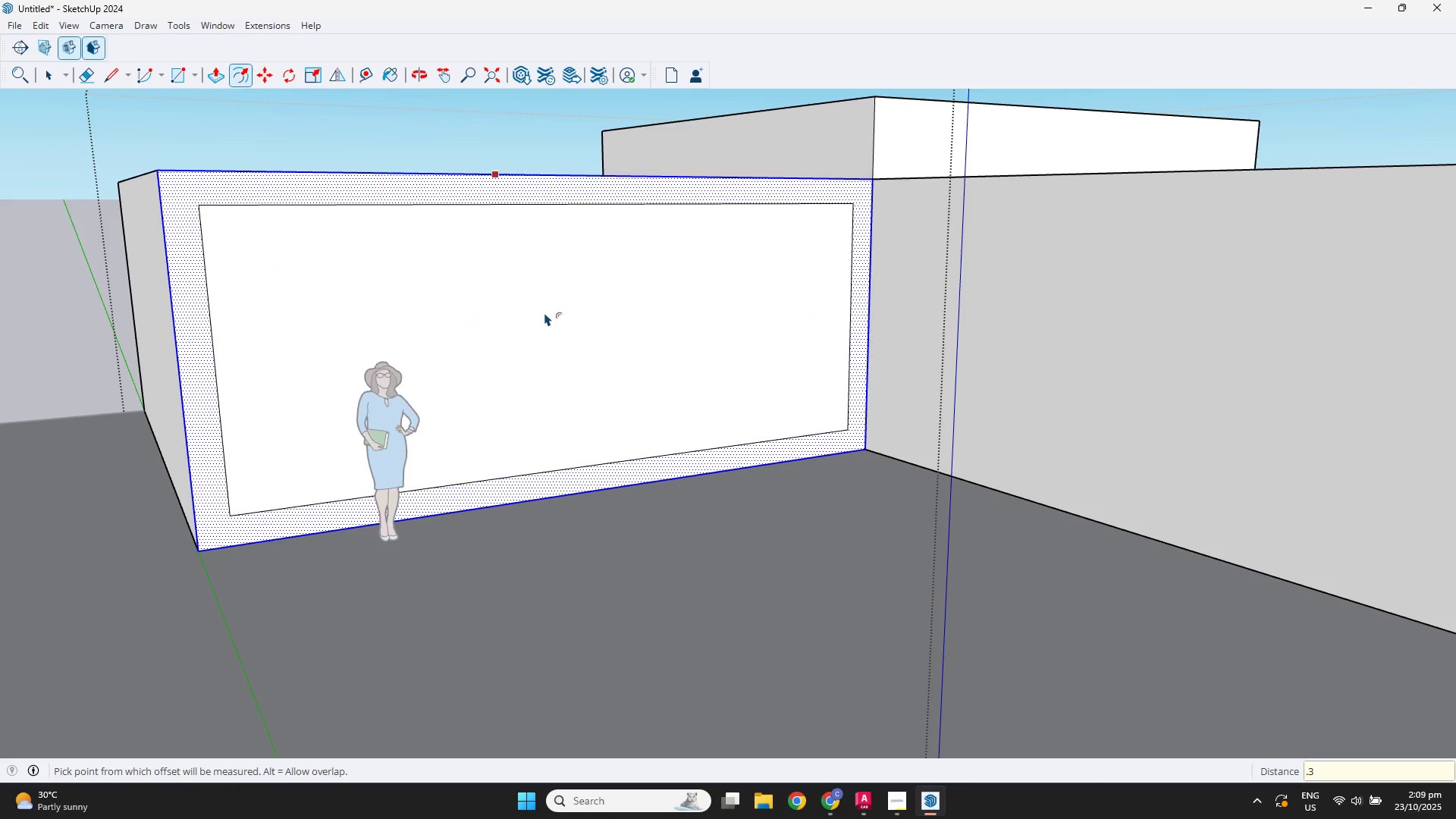 
scroll: coordinate [563, 312], scroll_direction: down, amount: 1.0
 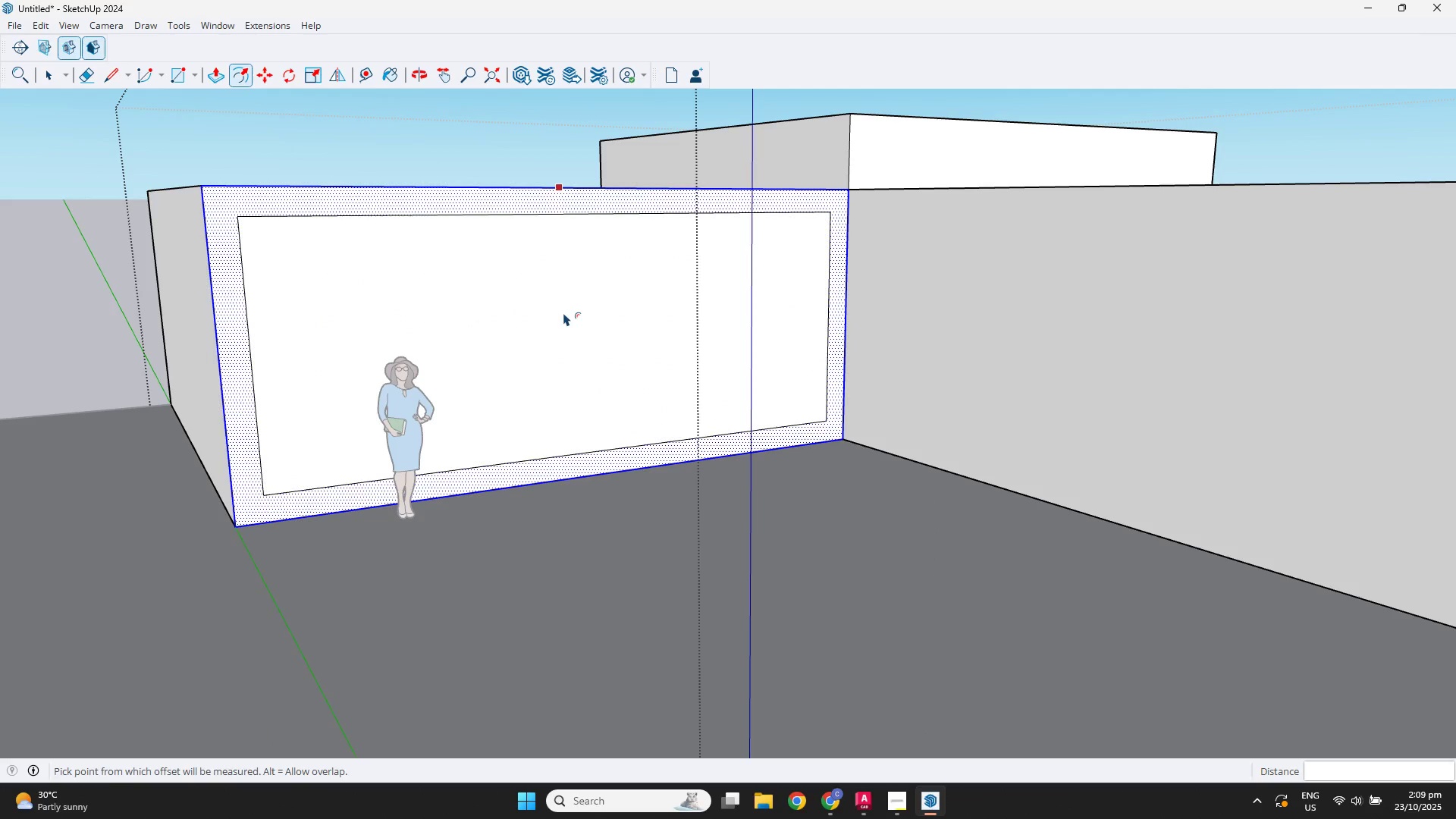 
key(Space)
 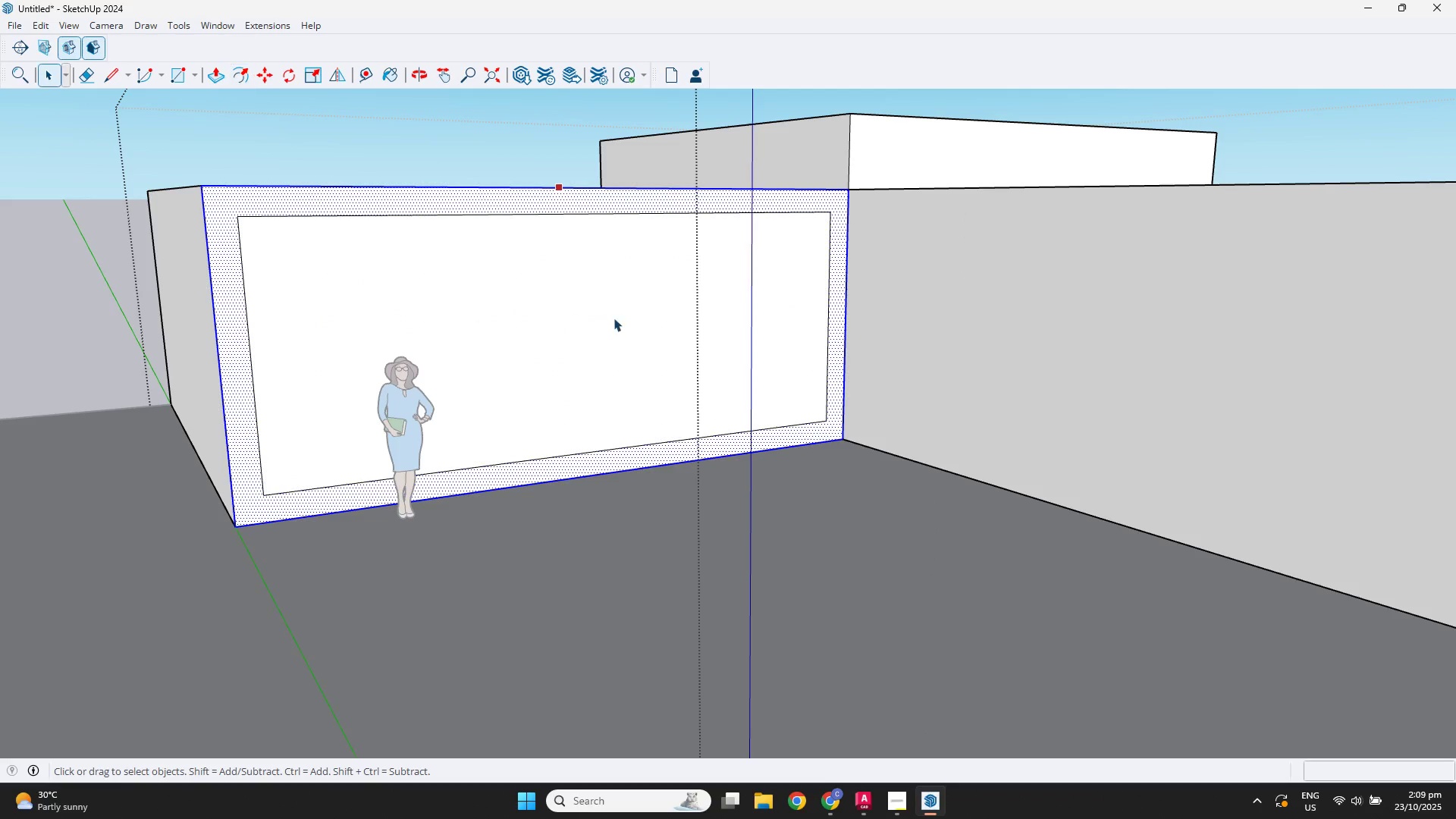 
left_click([613, 318])
 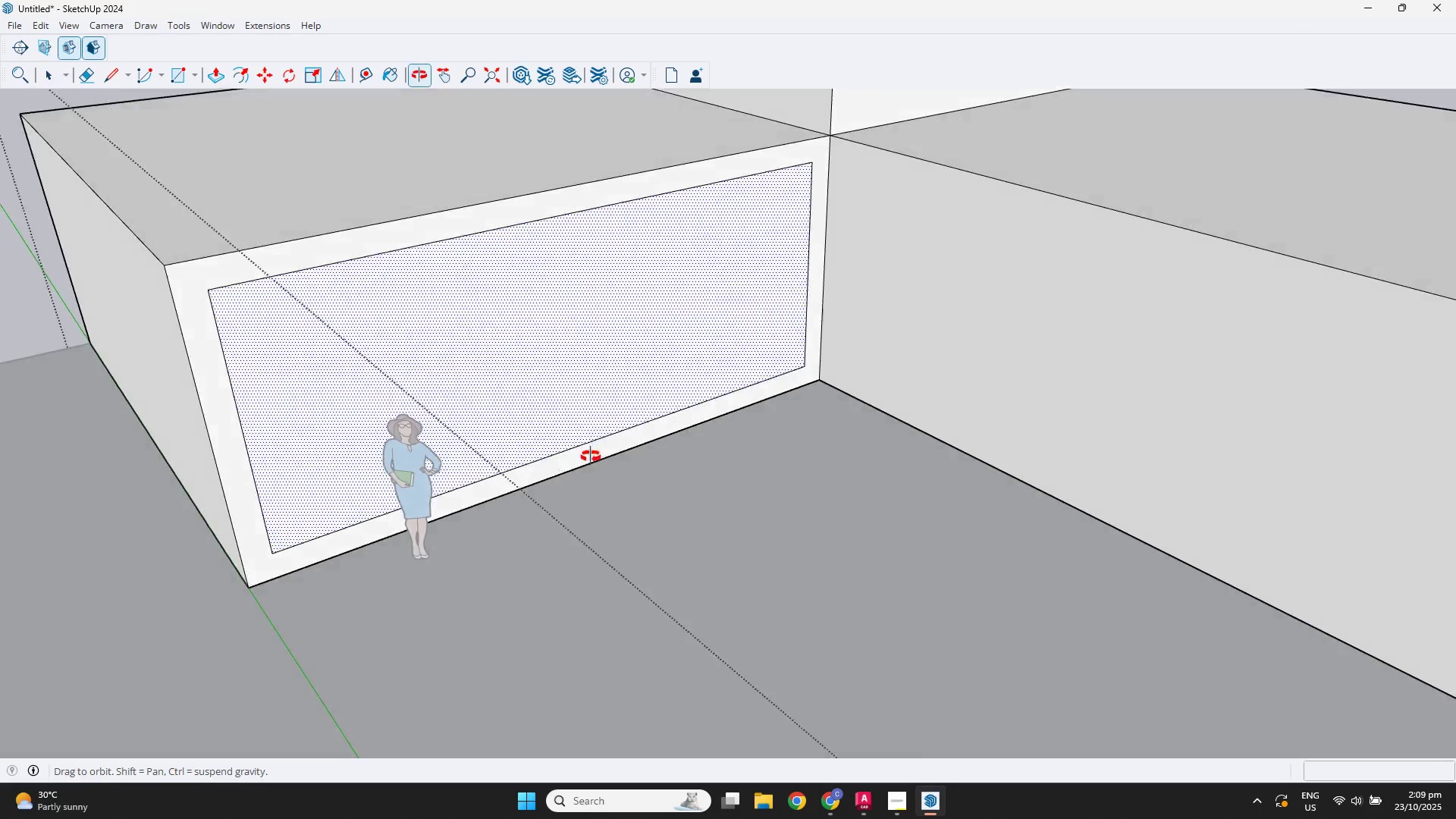 
hold_key(key=ShiftLeft, duration=0.38)
 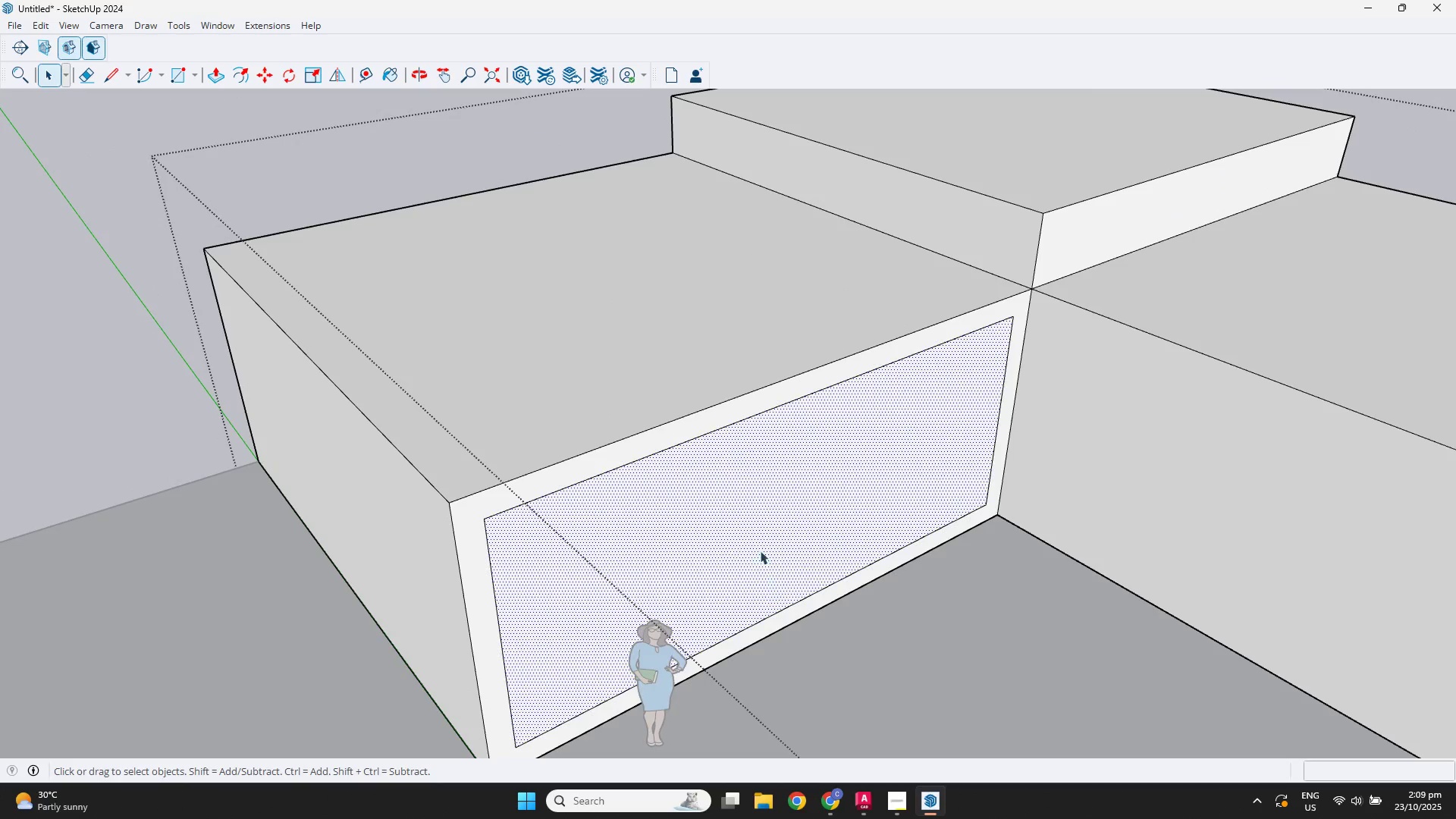 
key(T)
 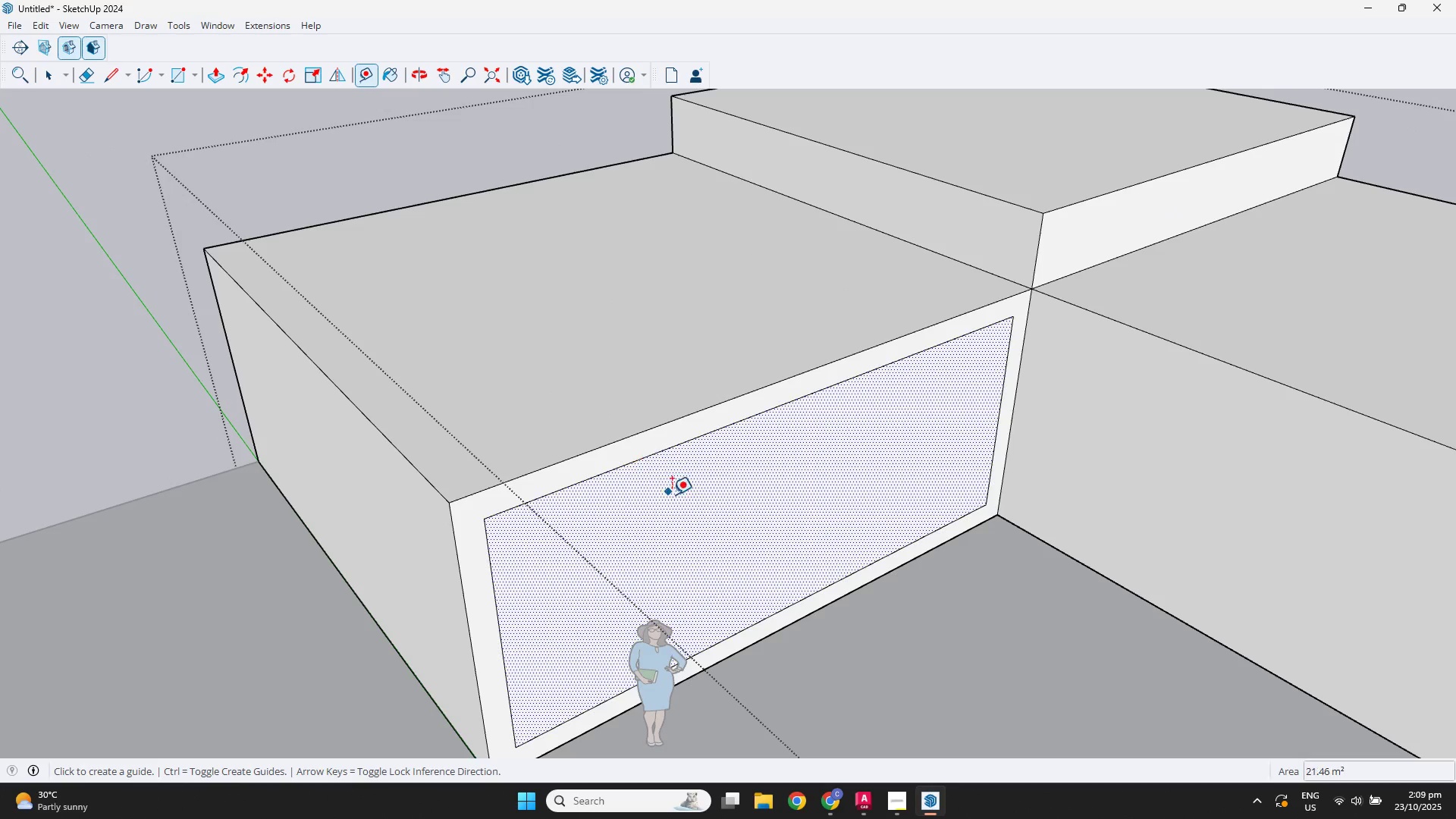 
key(Space)
 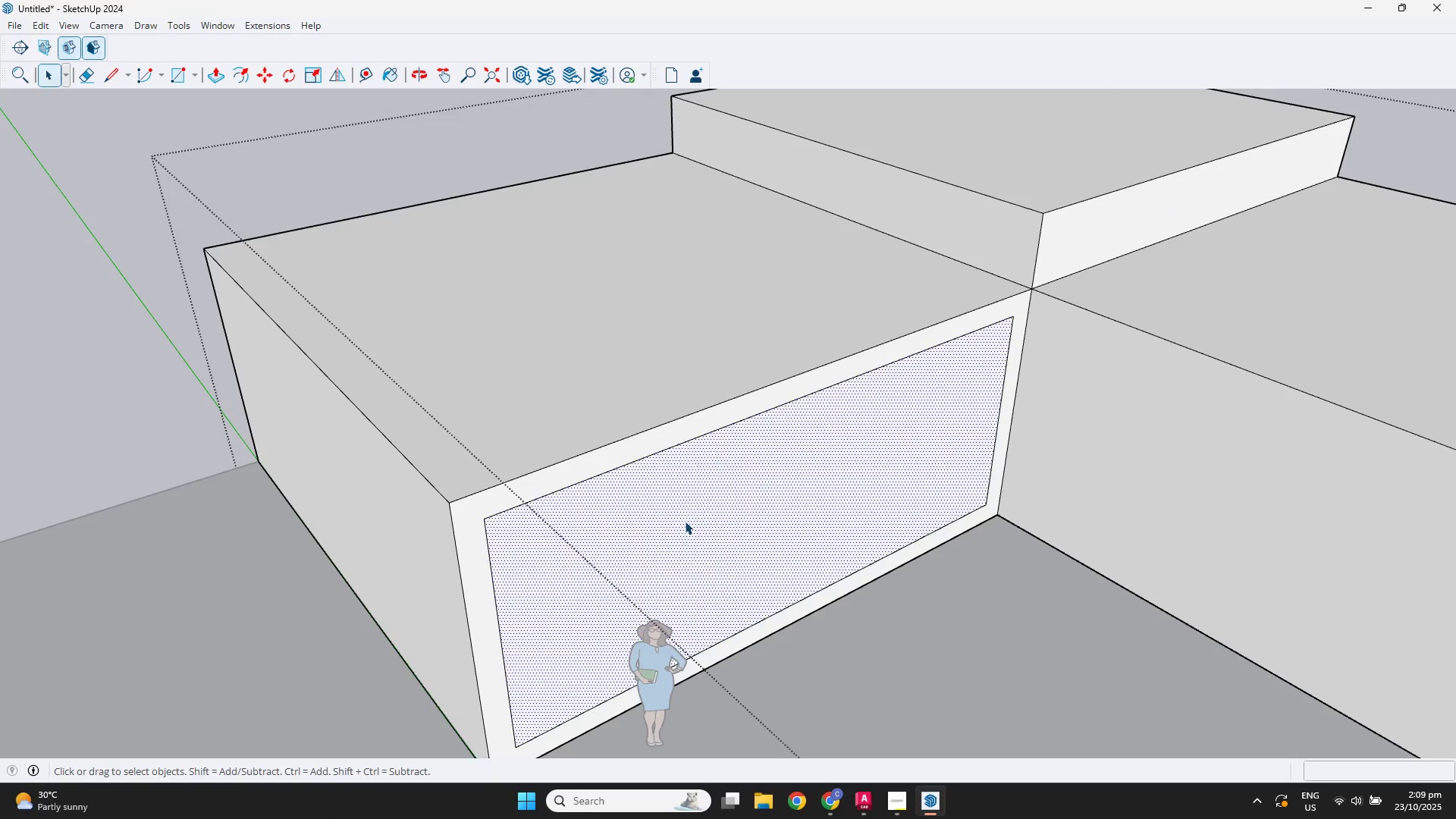 
left_click([685, 521])
 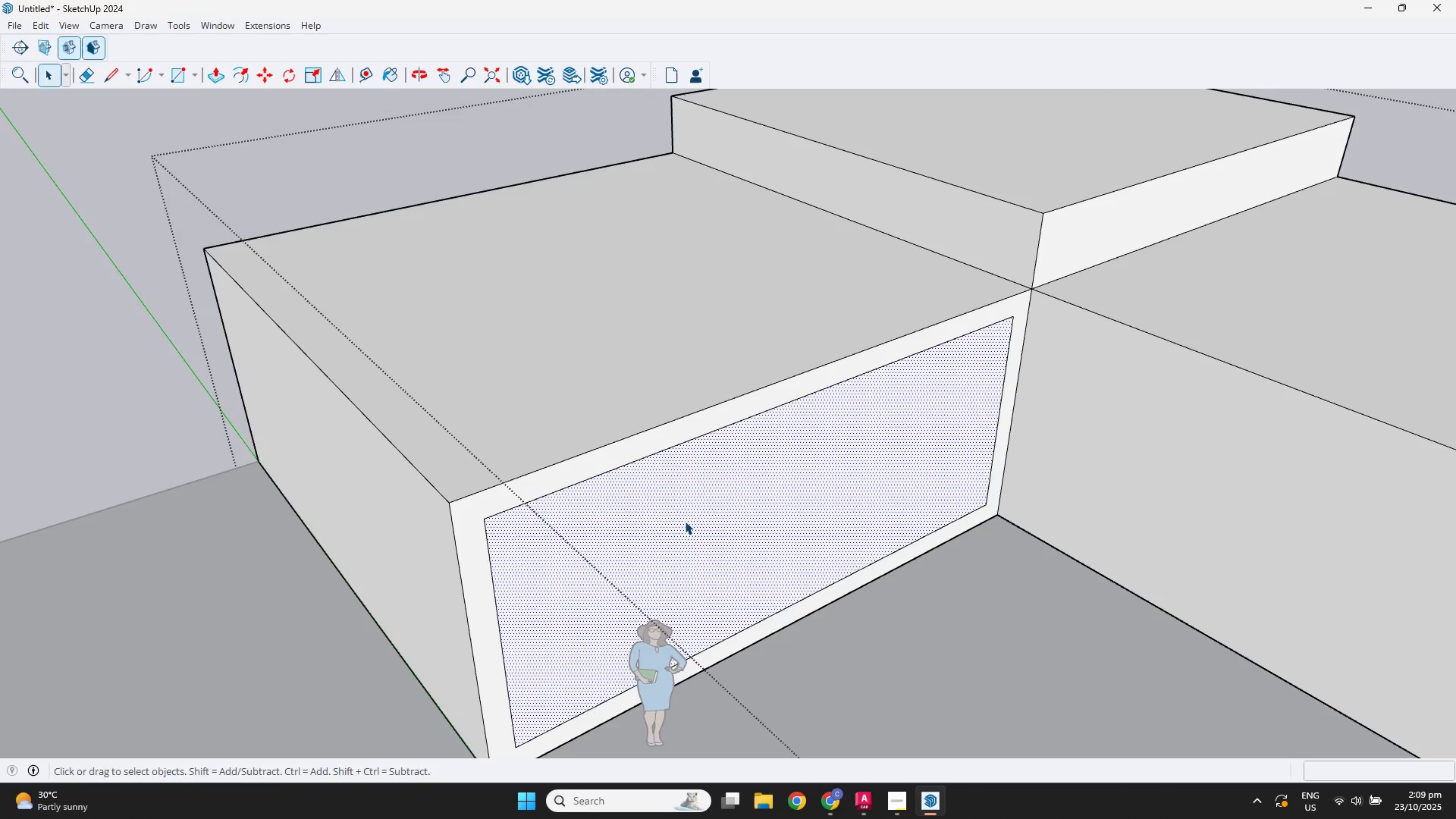 
key(P)
 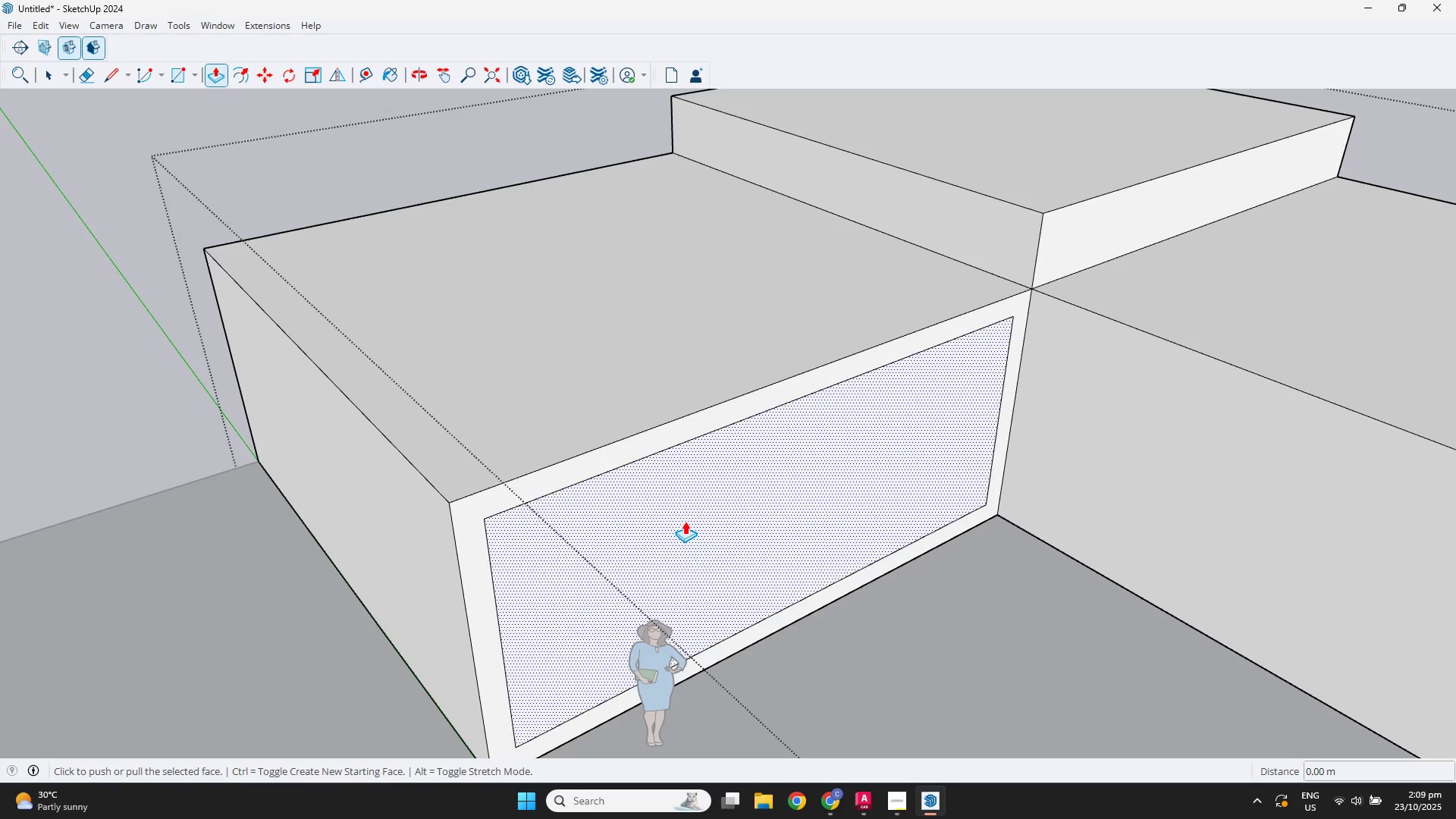 
double_click([685, 521])
 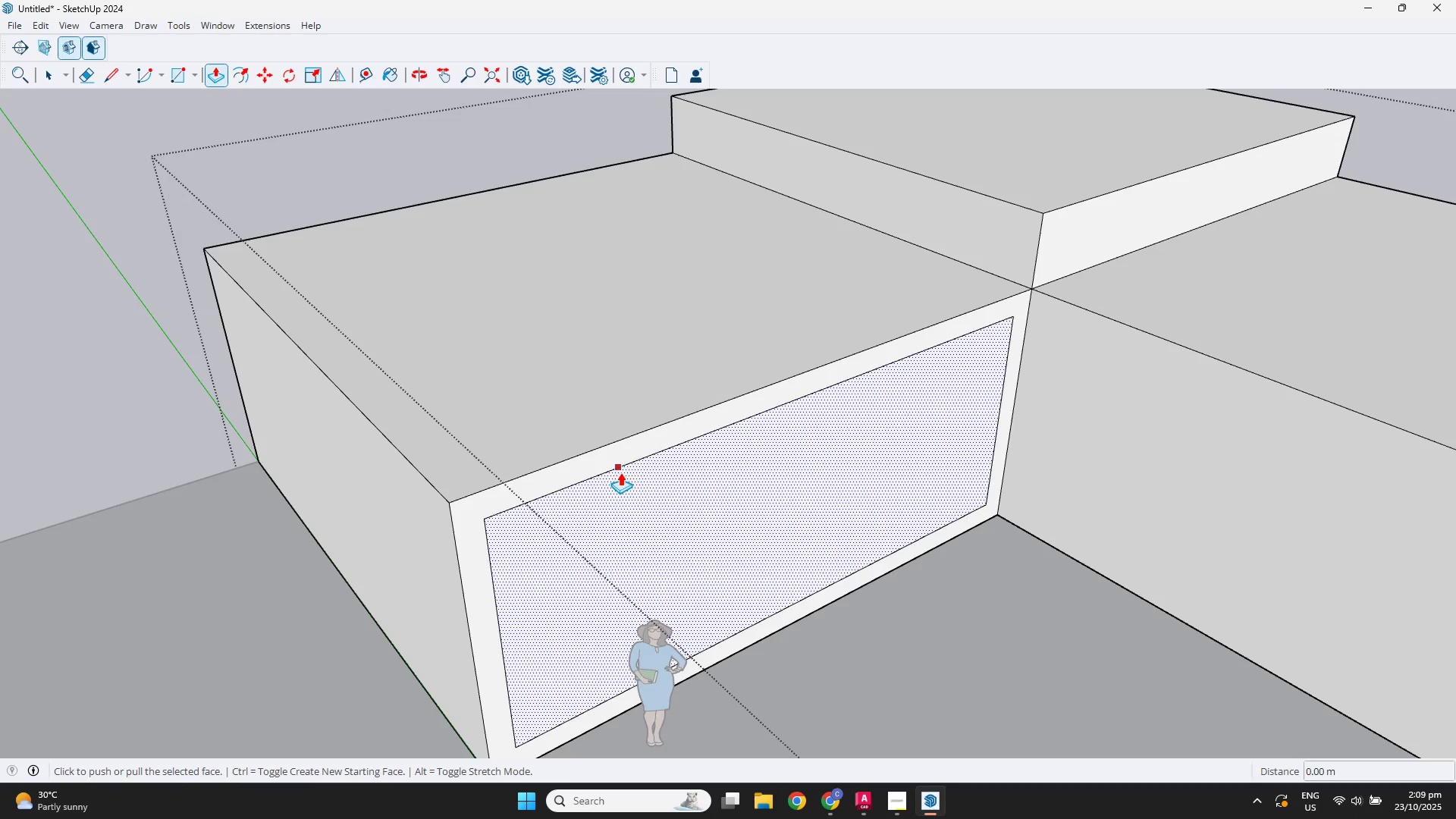 
left_click([613, 467])
 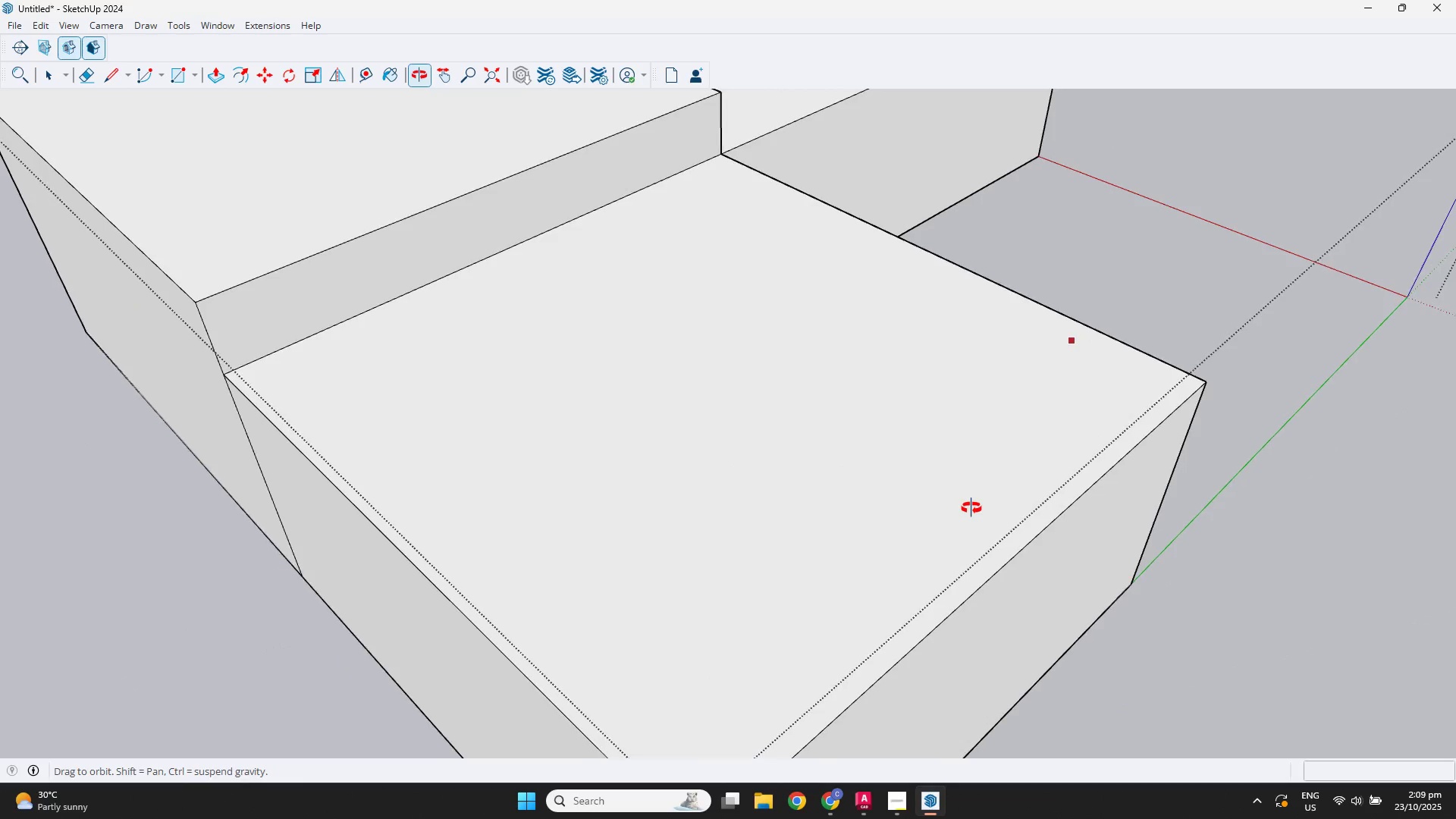 
hold_key(key=ShiftLeft, duration=0.42)
 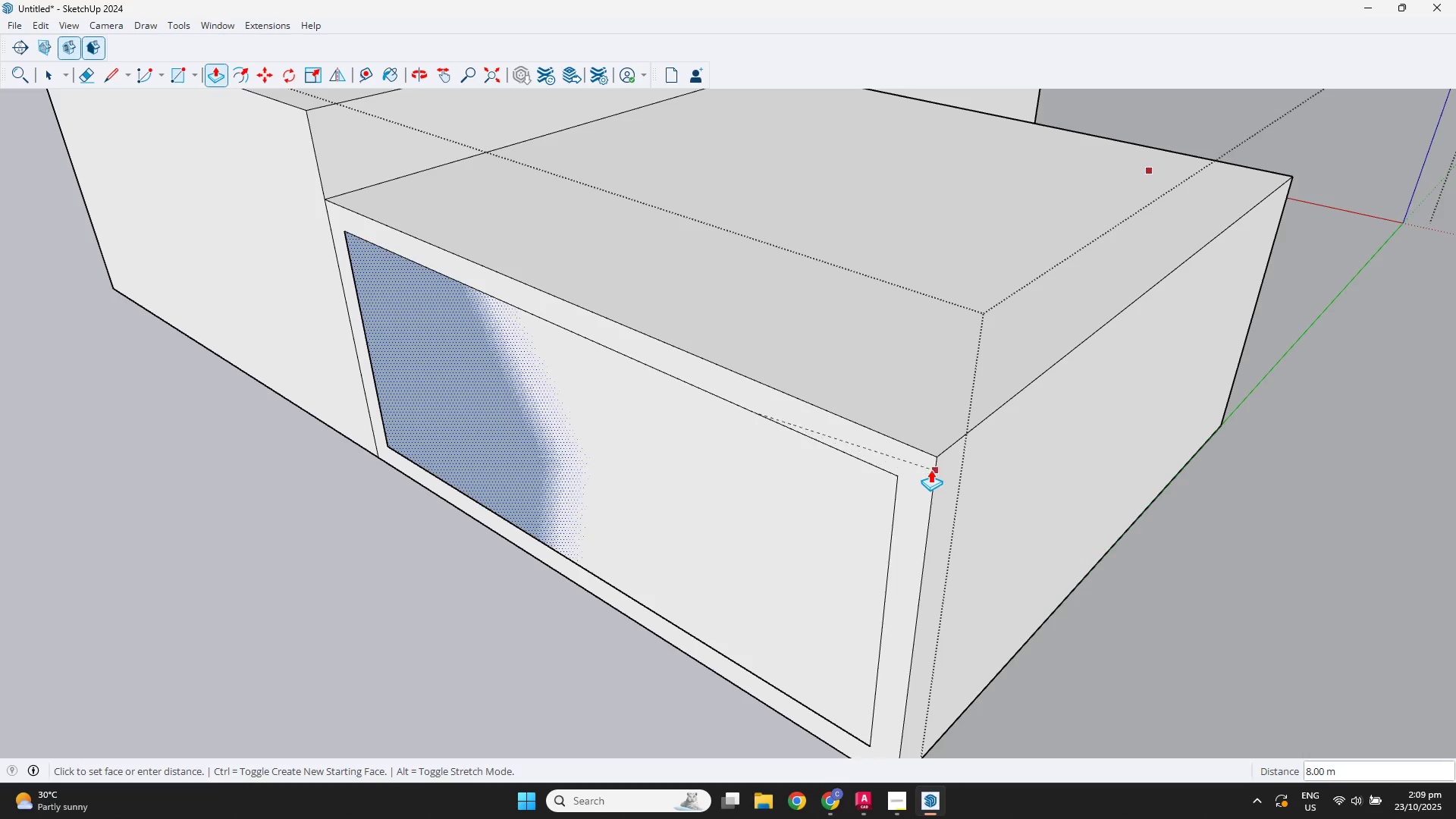 
left_click([933, 458])
 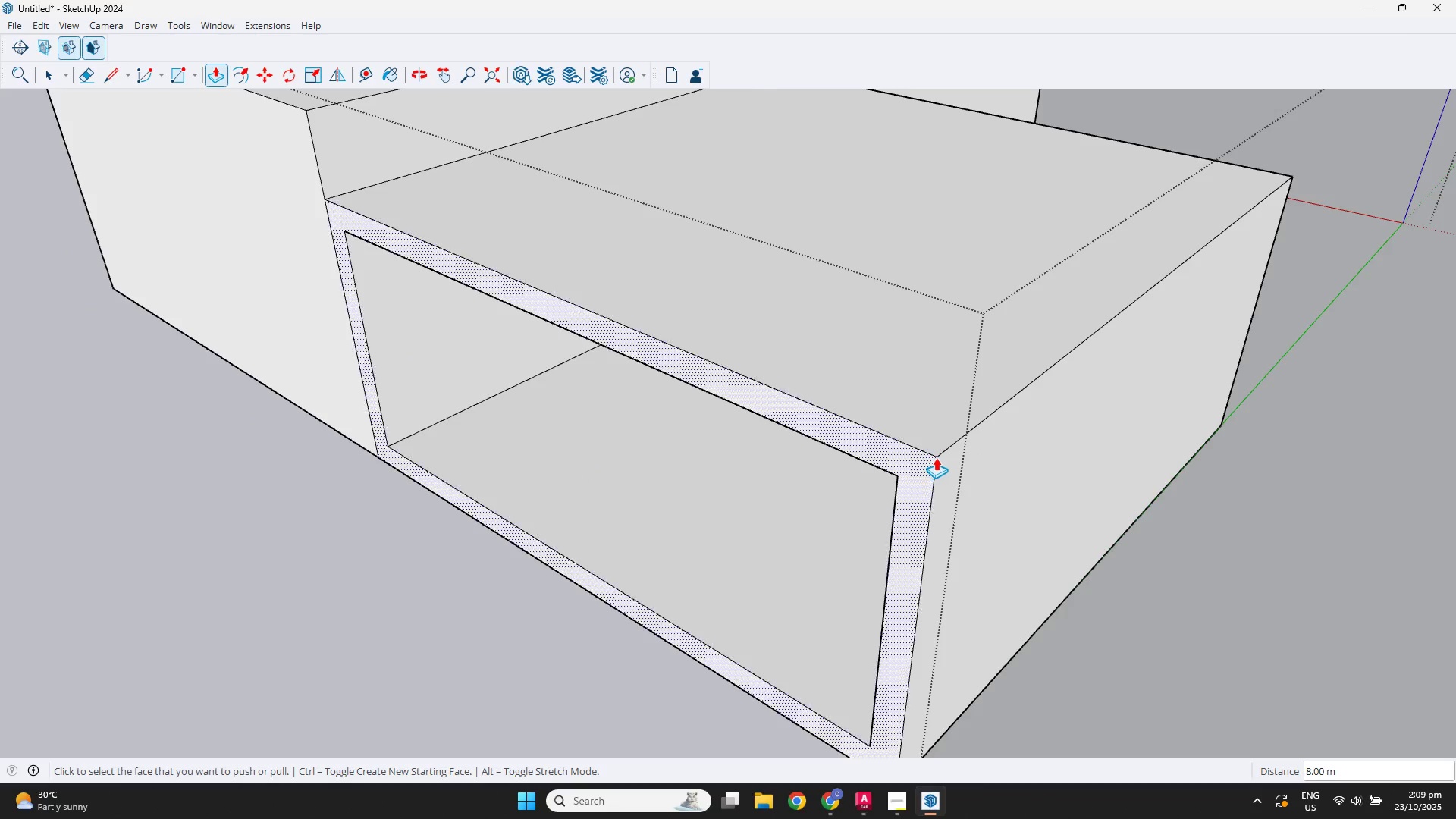 
scroll: coordinate [940, 457], scroll_direction: down, amount: 1.0
 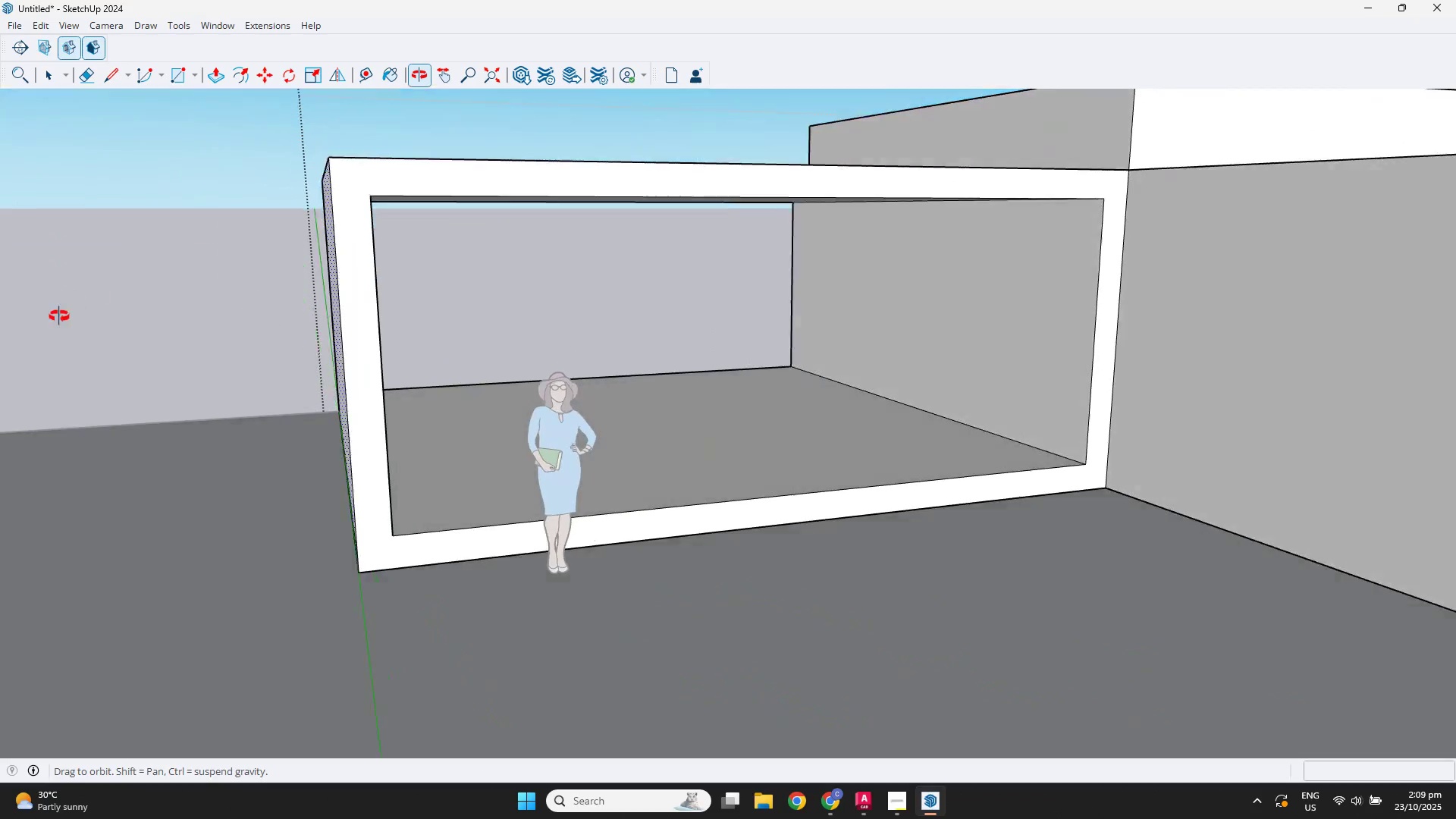 
key(Space)
 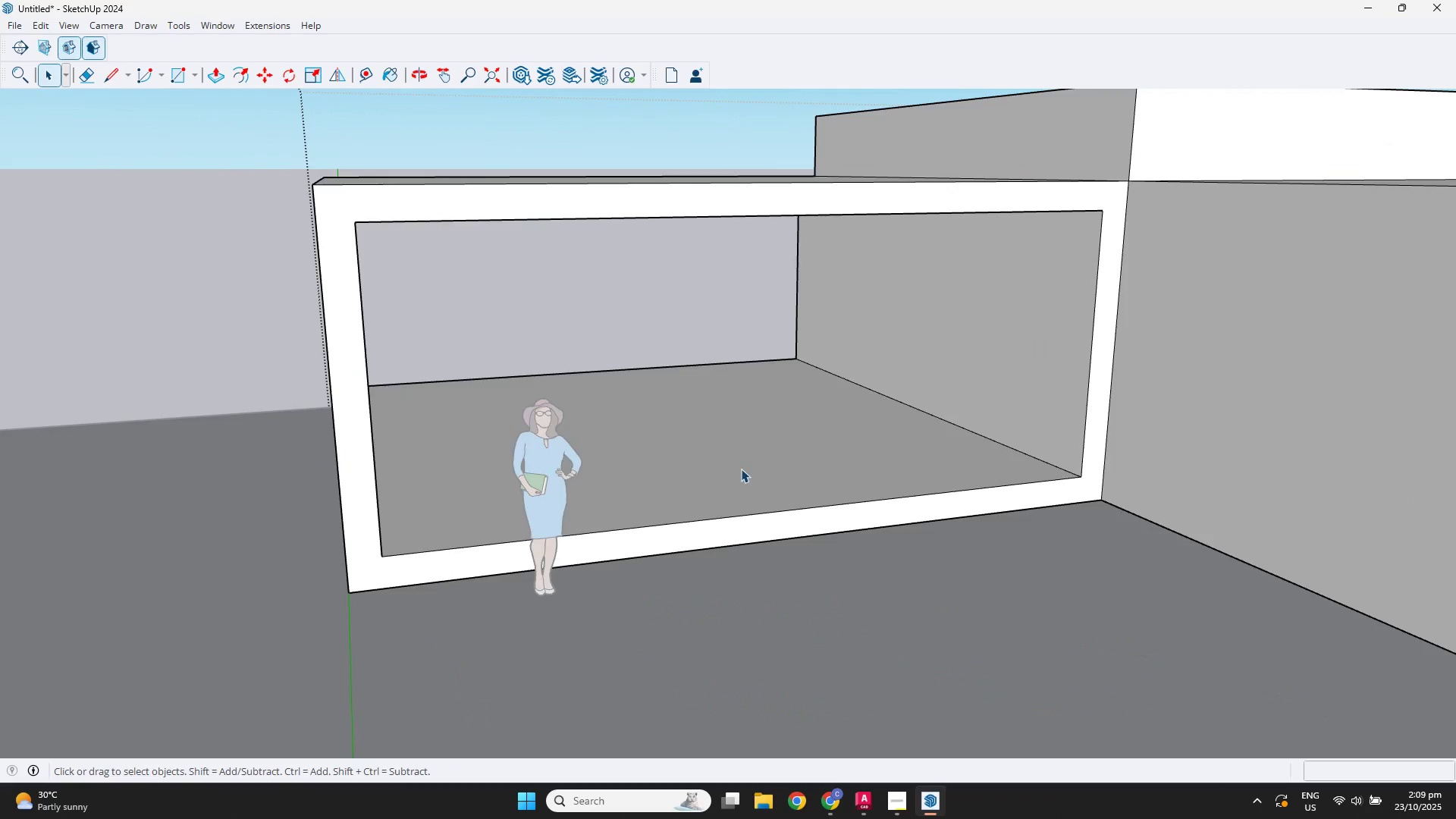 
left_click([741, 467])
 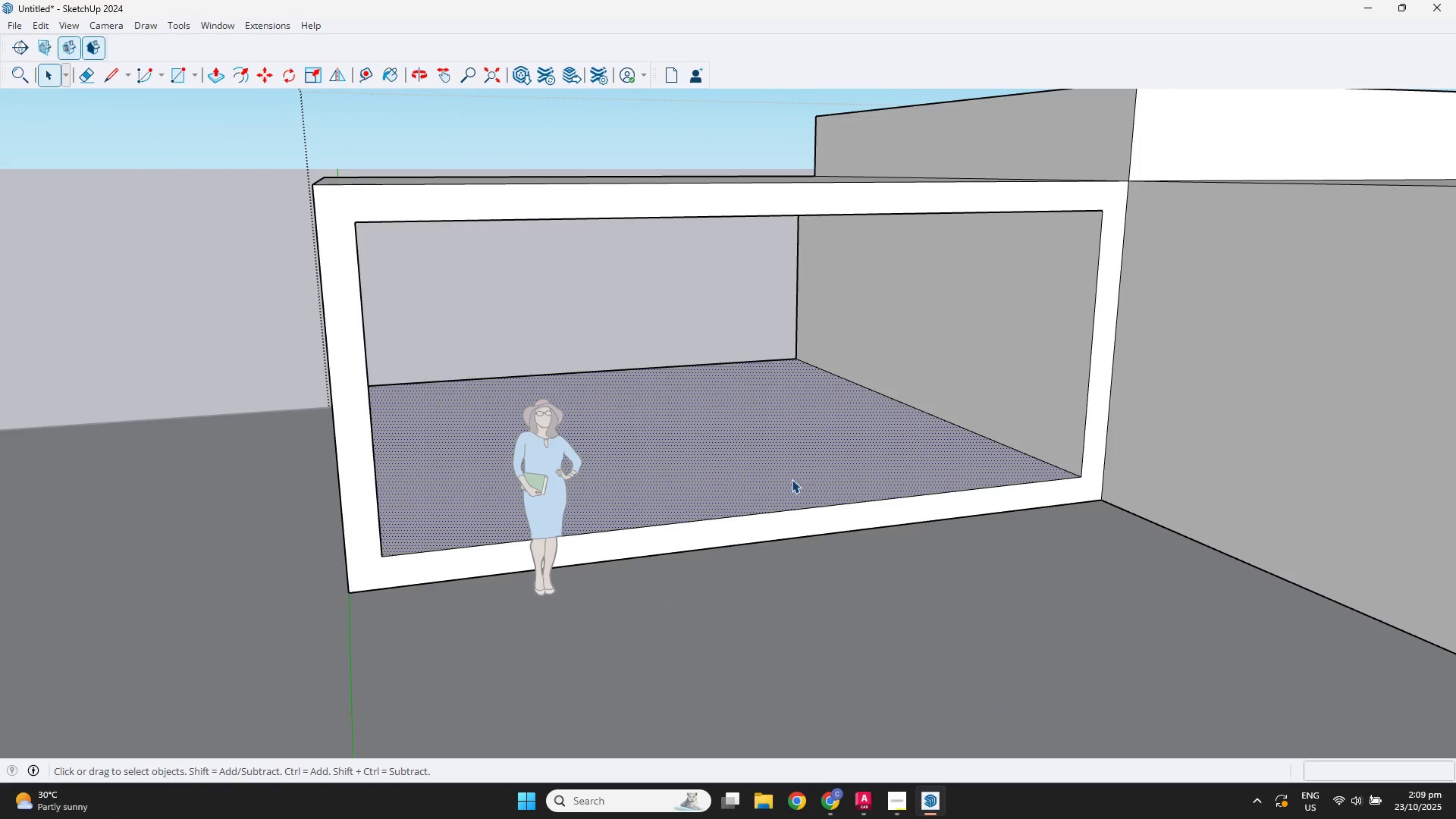 
scroll: coordinate [894, 478], scroll_direction: down, amount: 4.0
 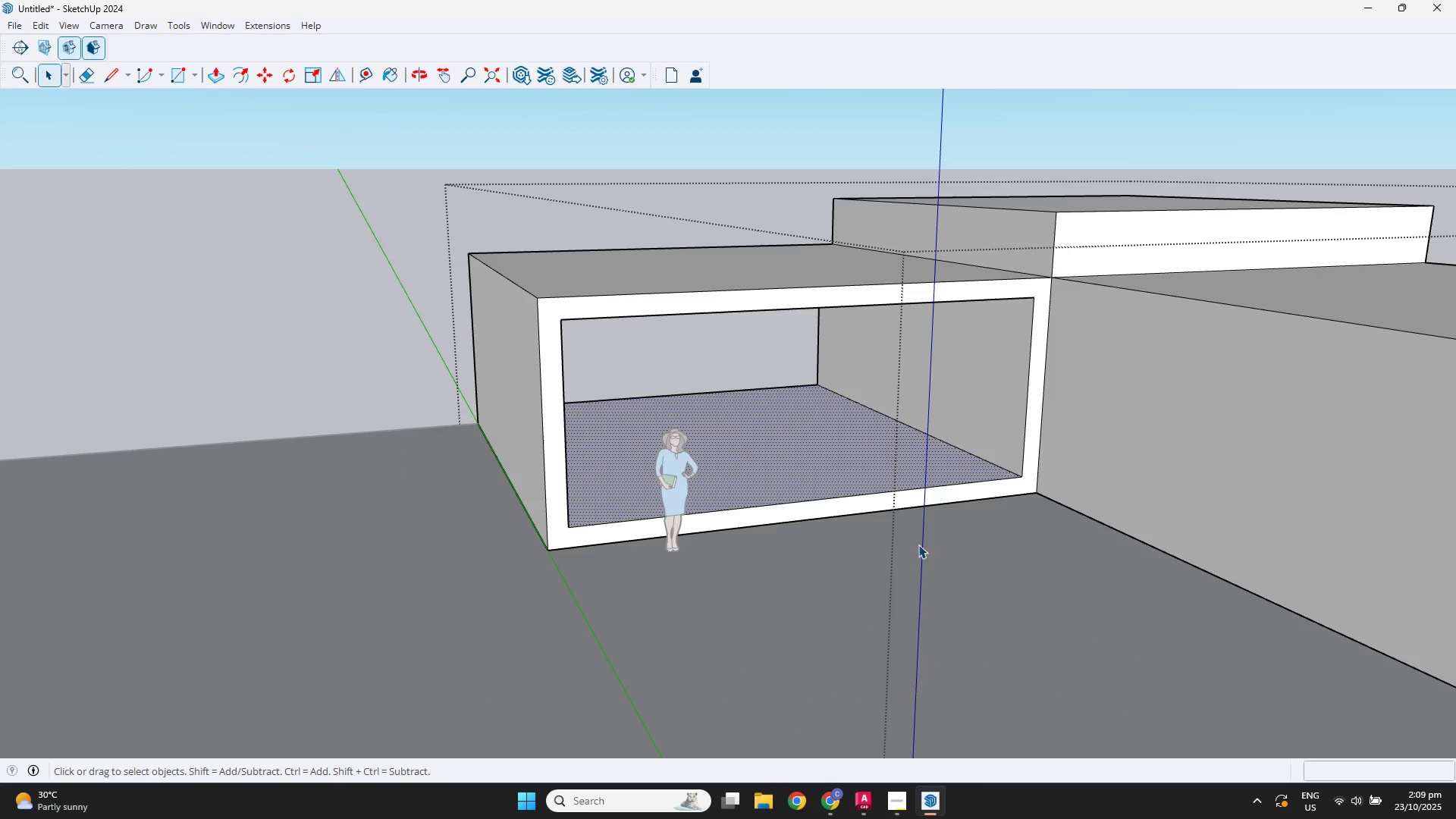 
key(Space)
 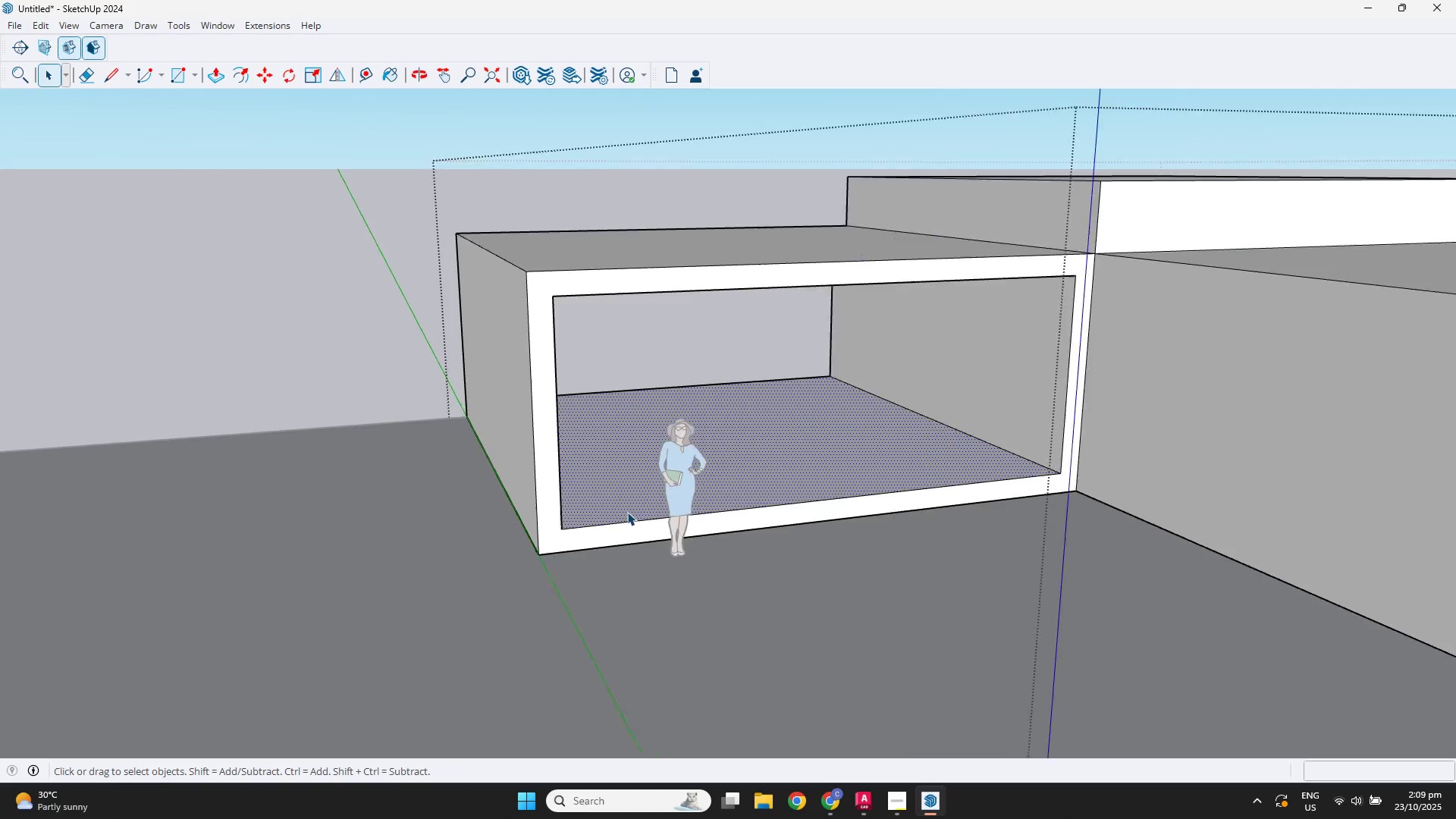 
scroll: coordinate [607, 544], scroll_direction: up, amount: 8.0
 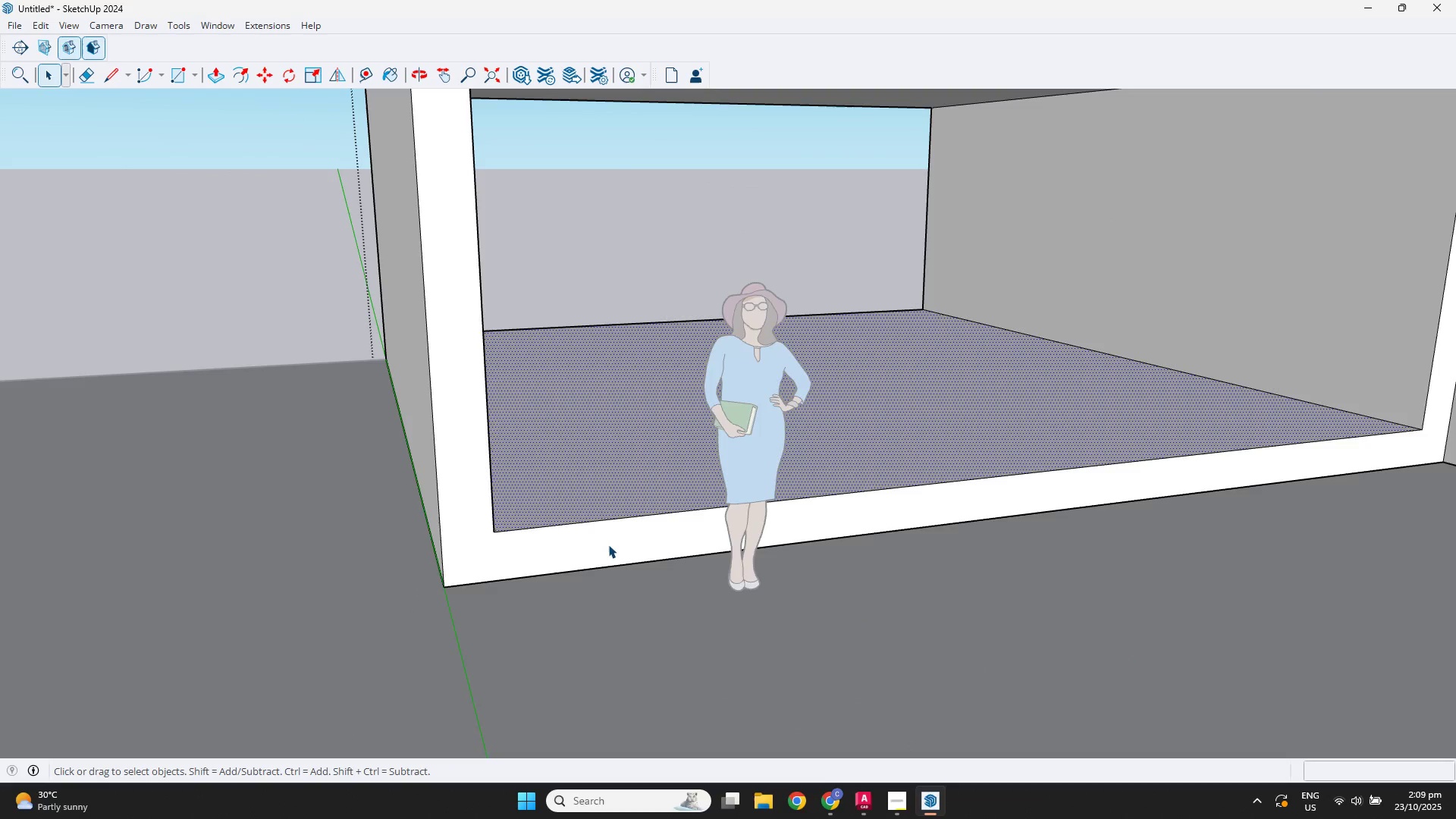 
key(Escape)
 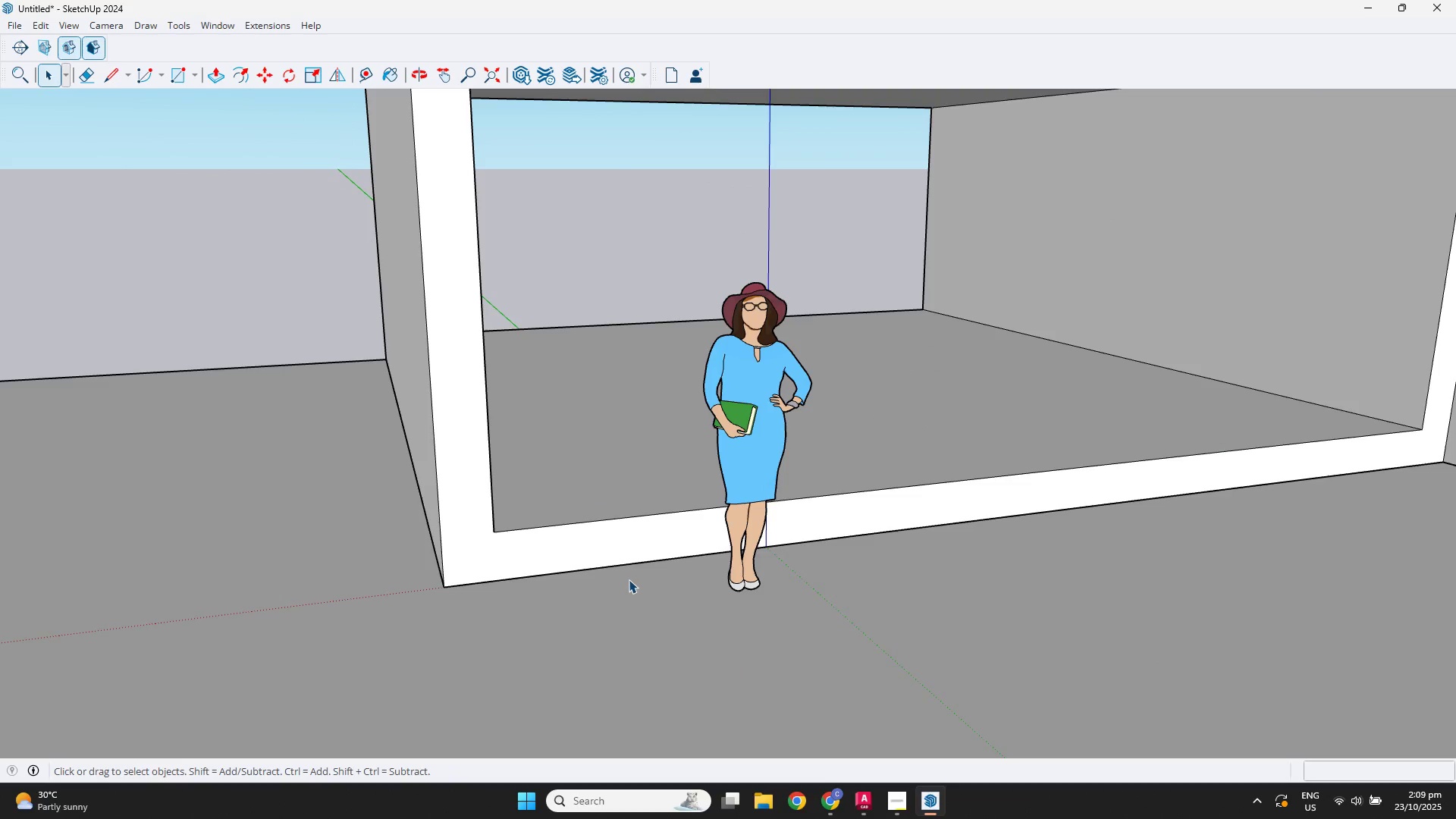 
key(Escape)
 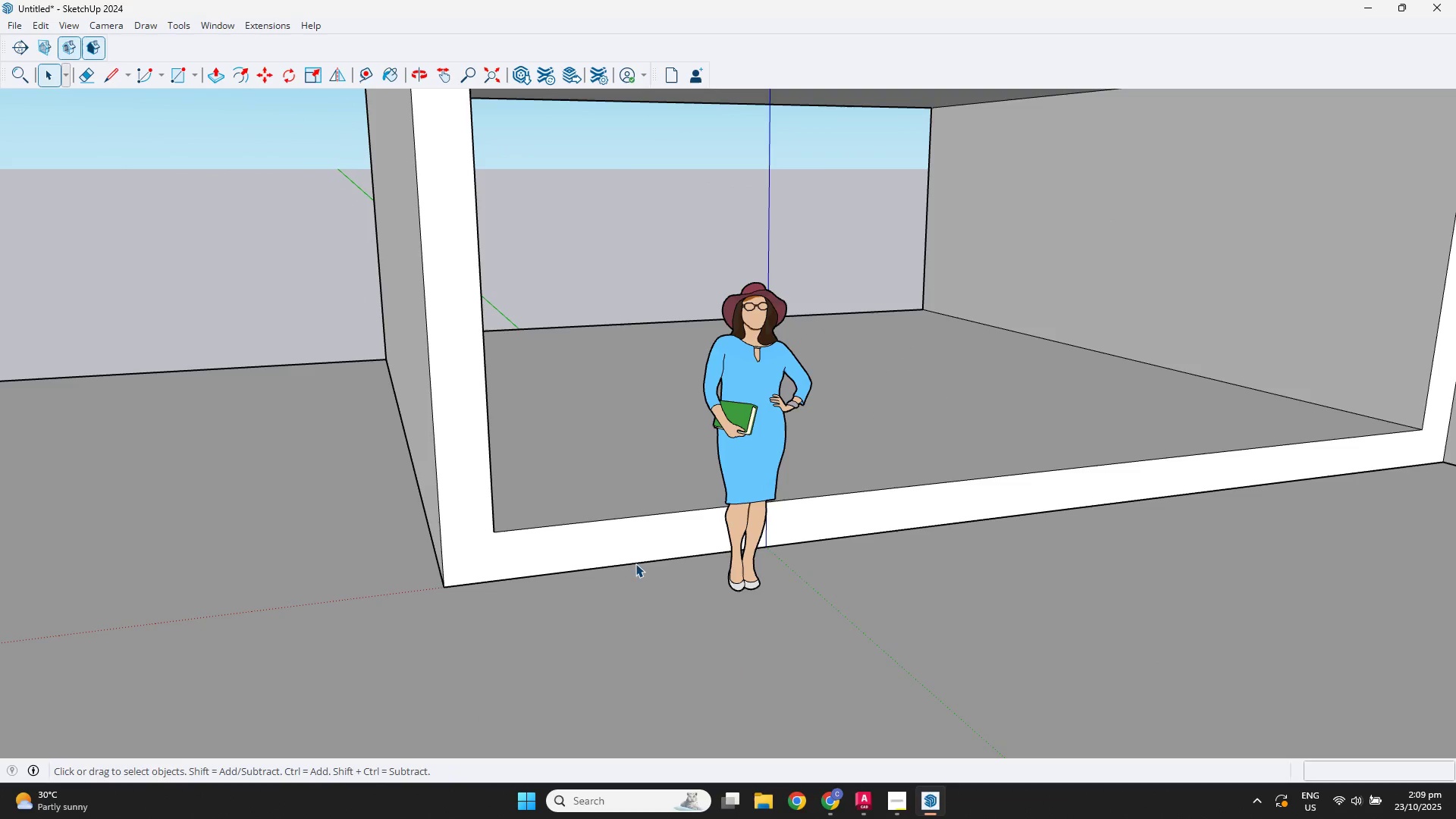 
key(T)
 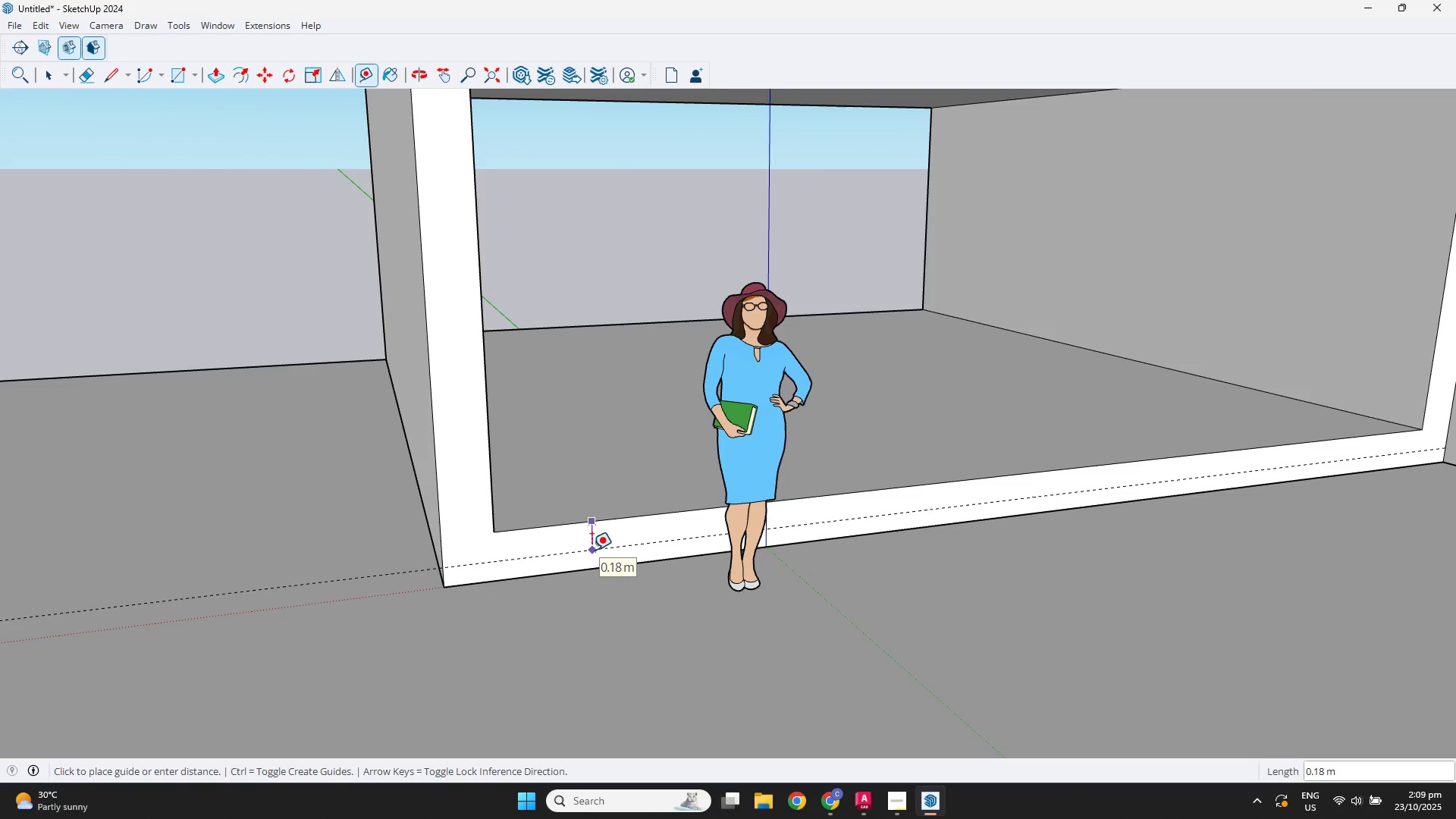 
key(ArrowUp)
 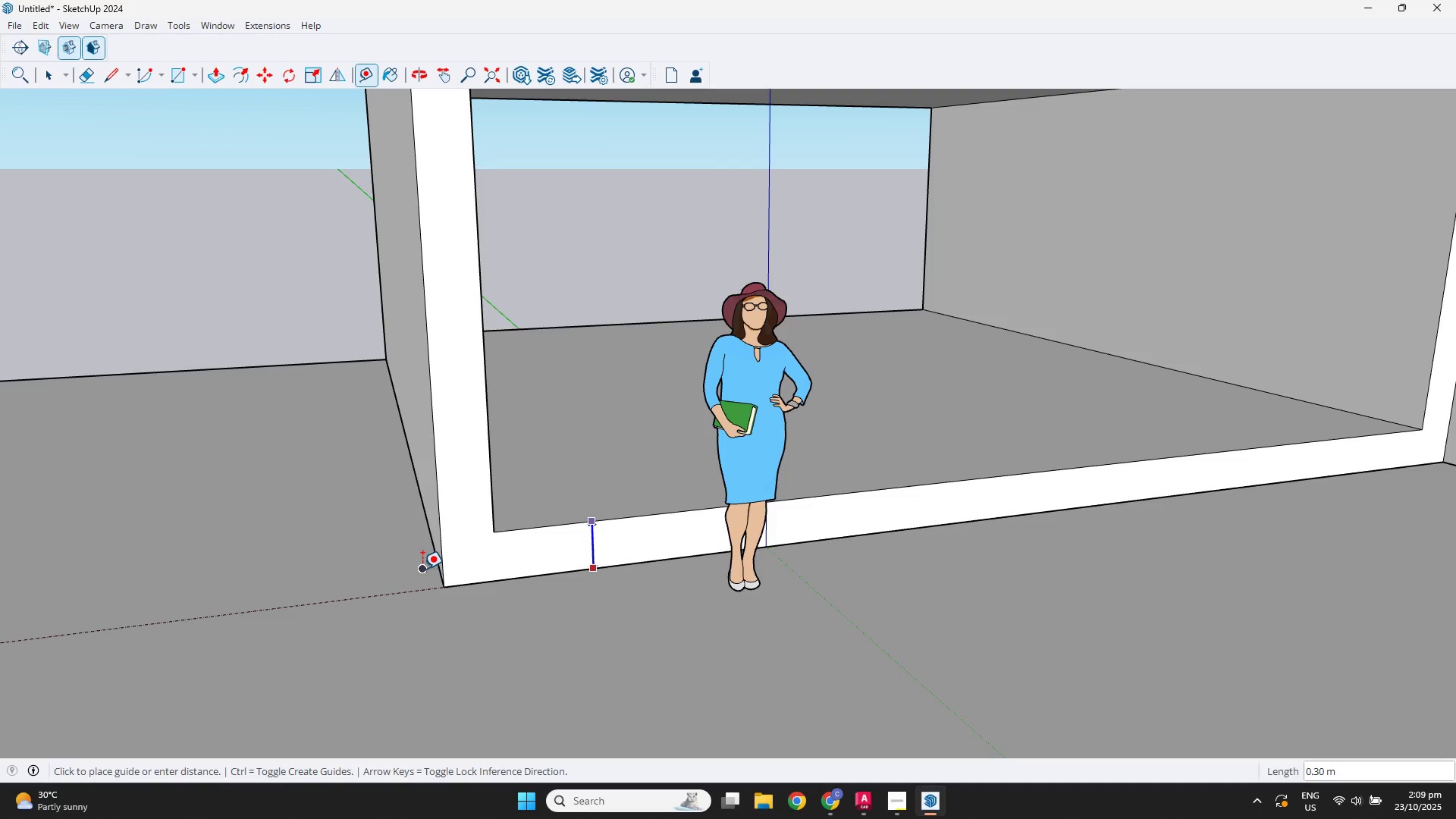 
key(NumpadDecimal)
 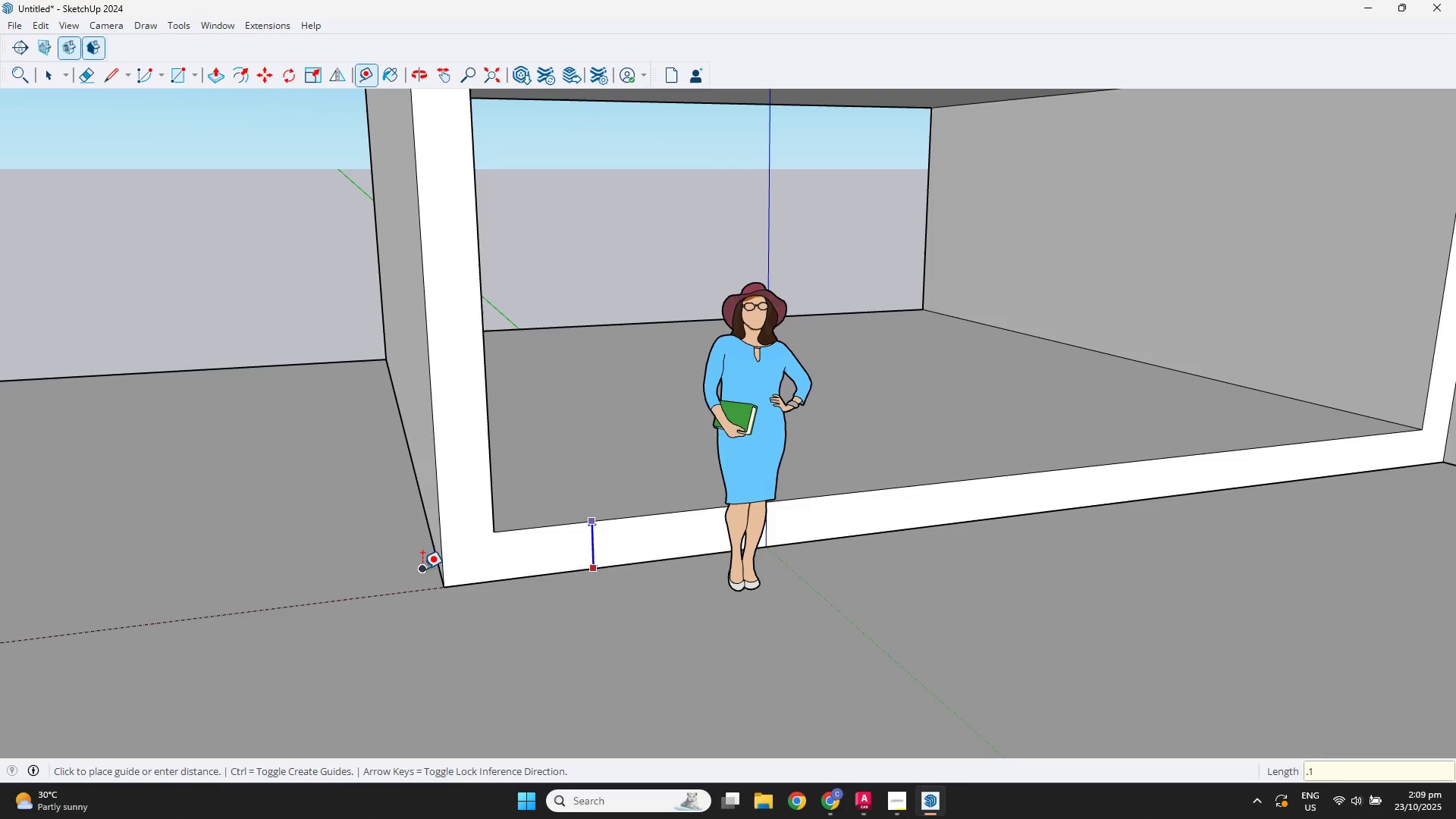 
key(Numpad1)
 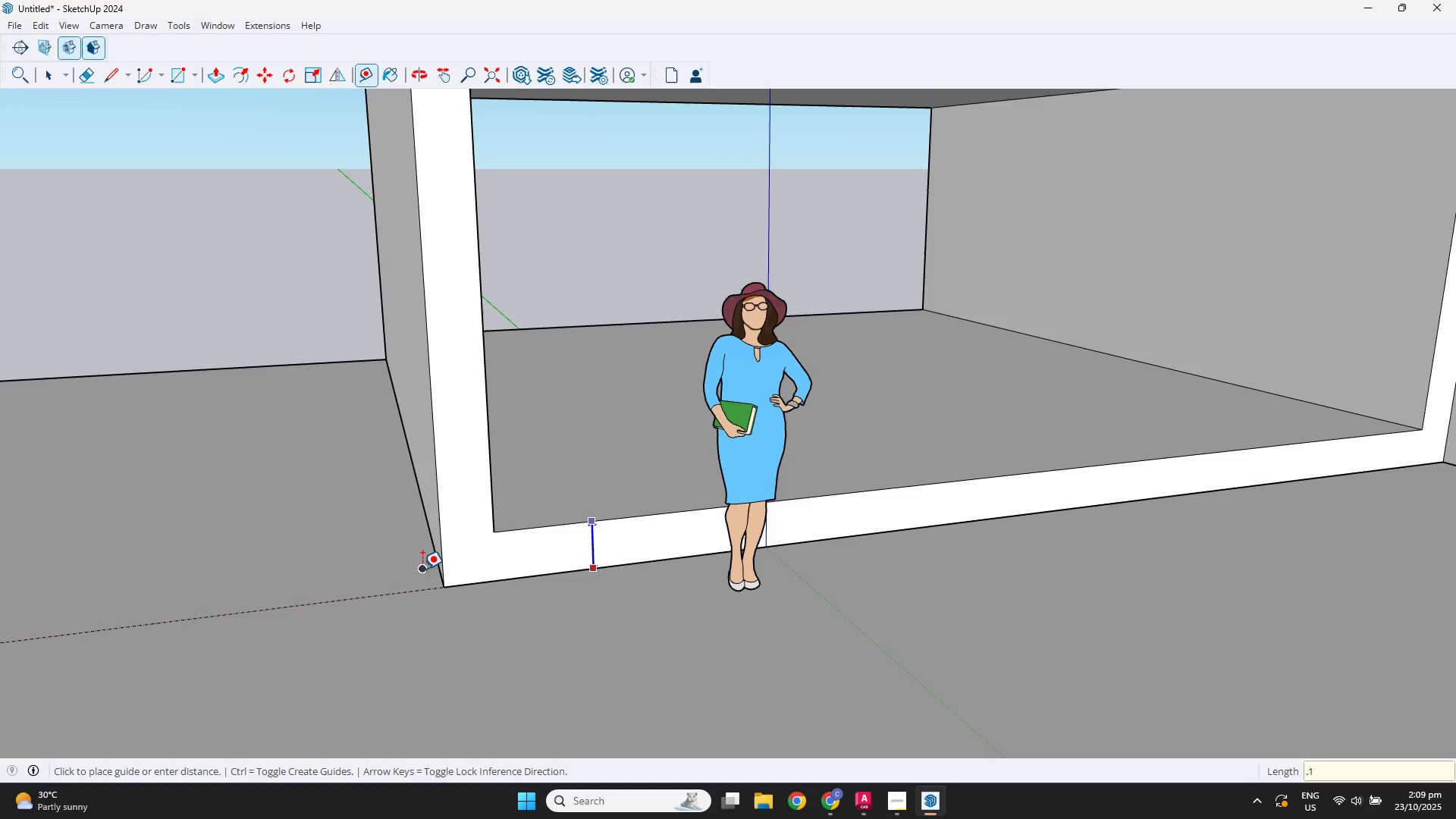 
key(Numpad5)
 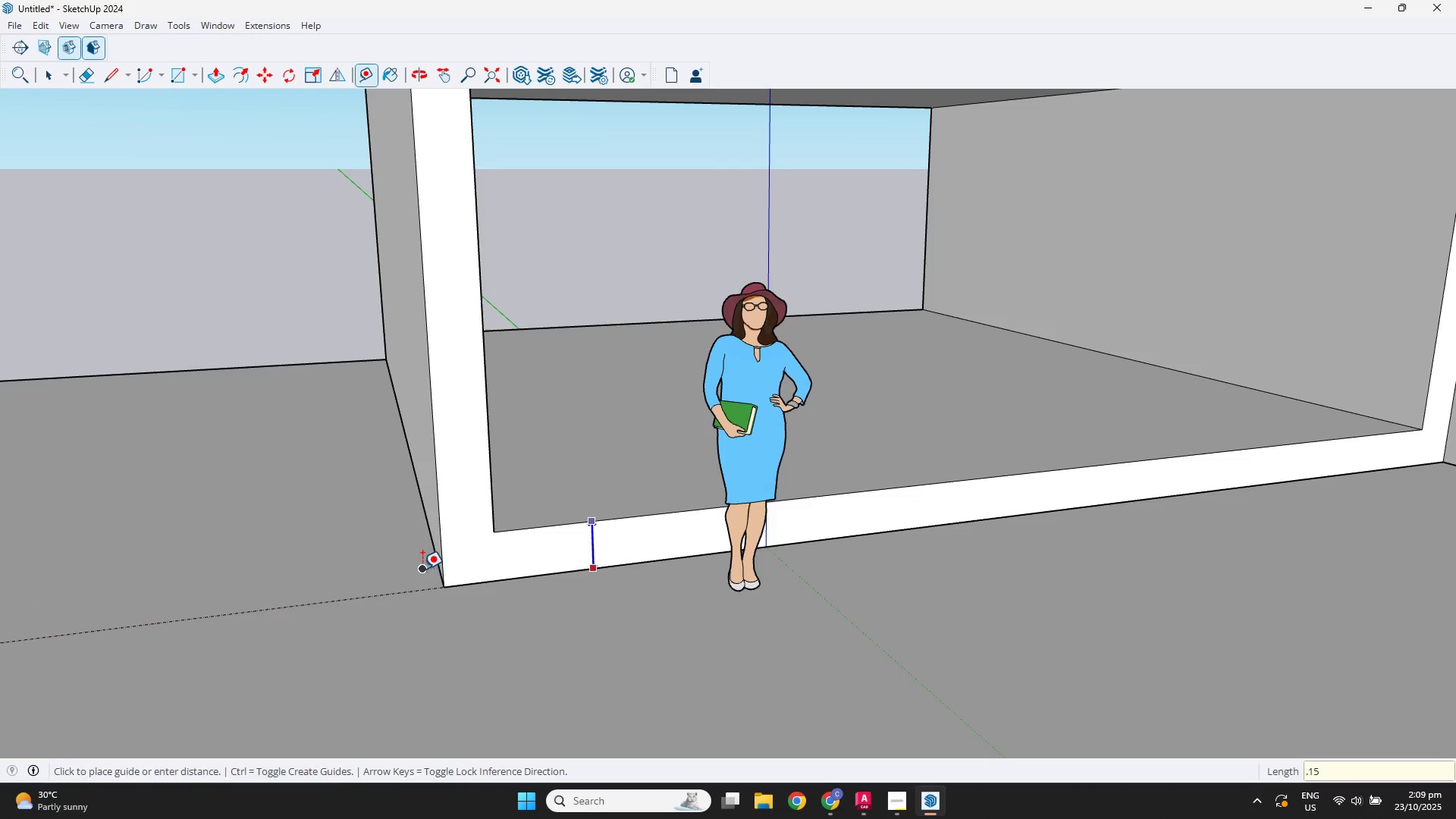 
key(NumpadEnter)
 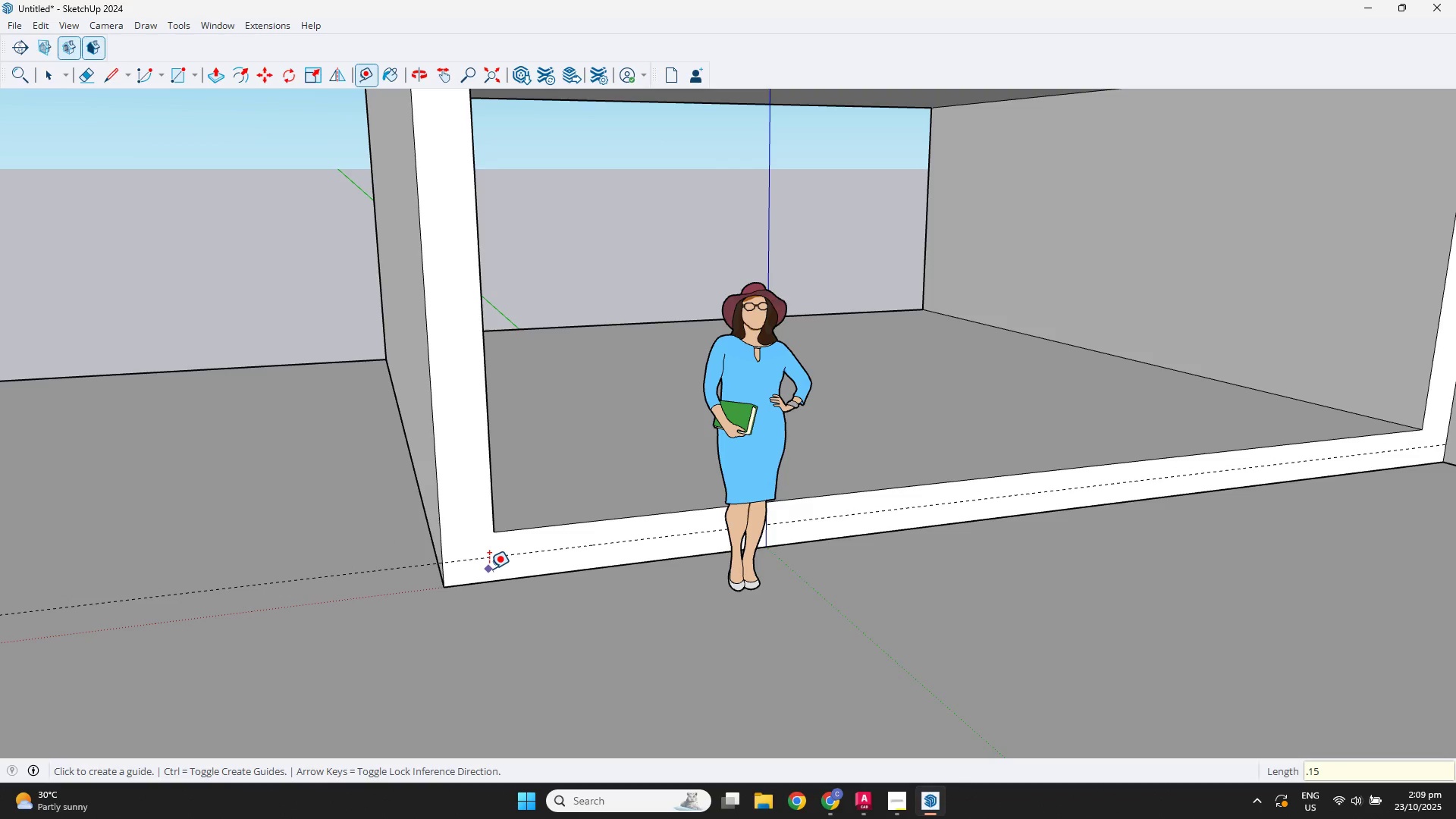 
key(Space)
 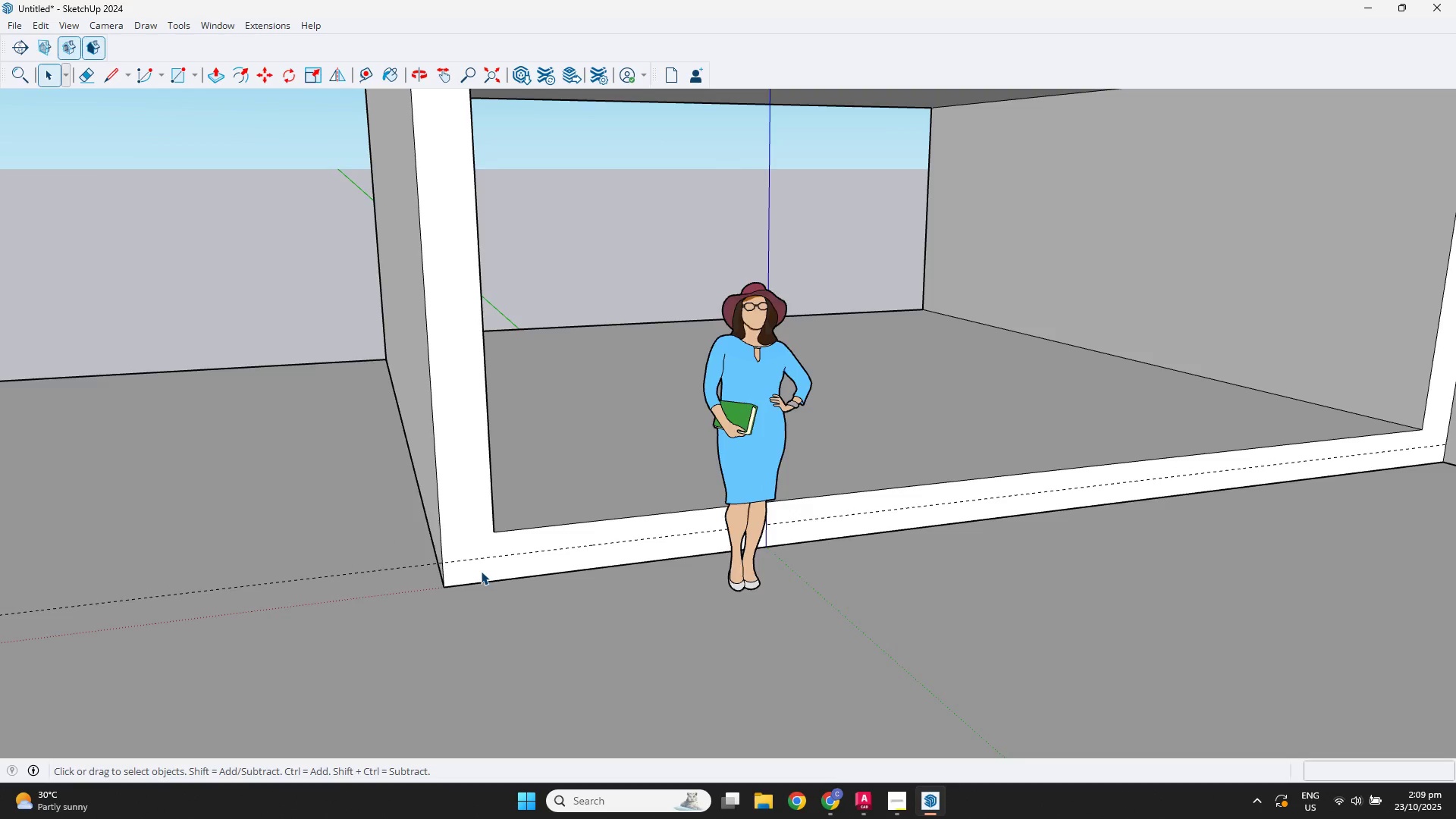 
double_click([481, 571])
 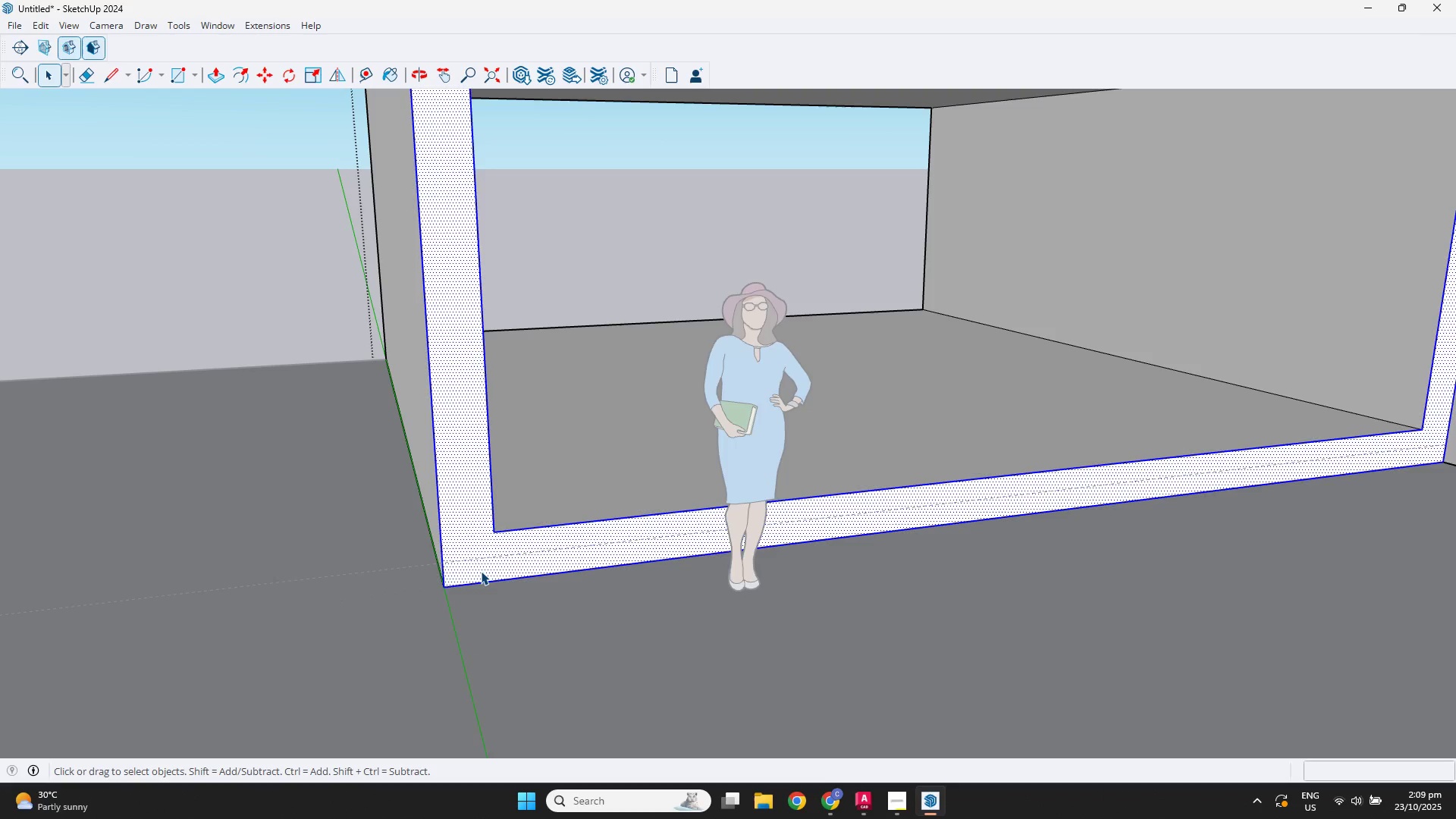 
double_click([481, 571])
 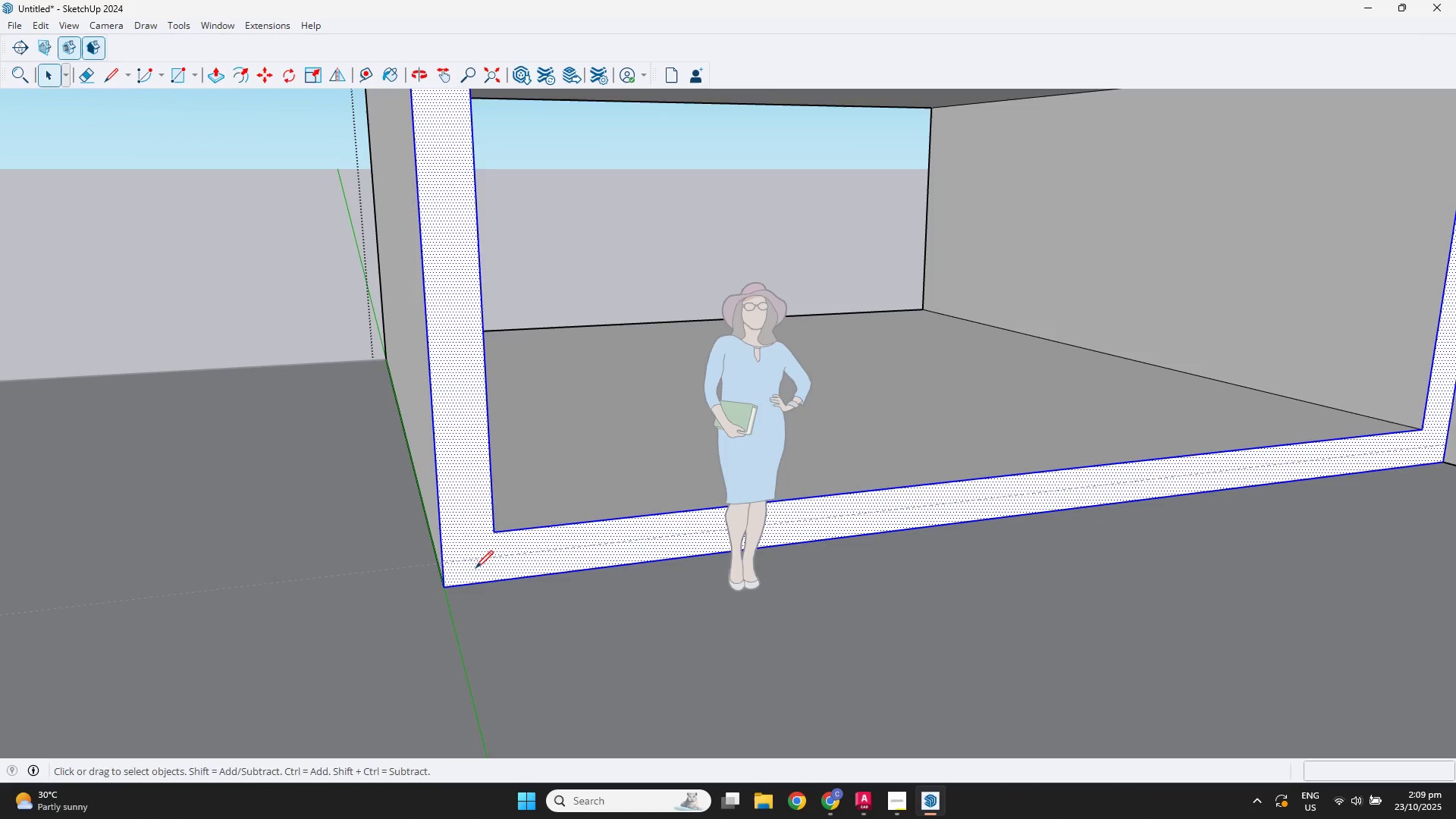 
key(L)
 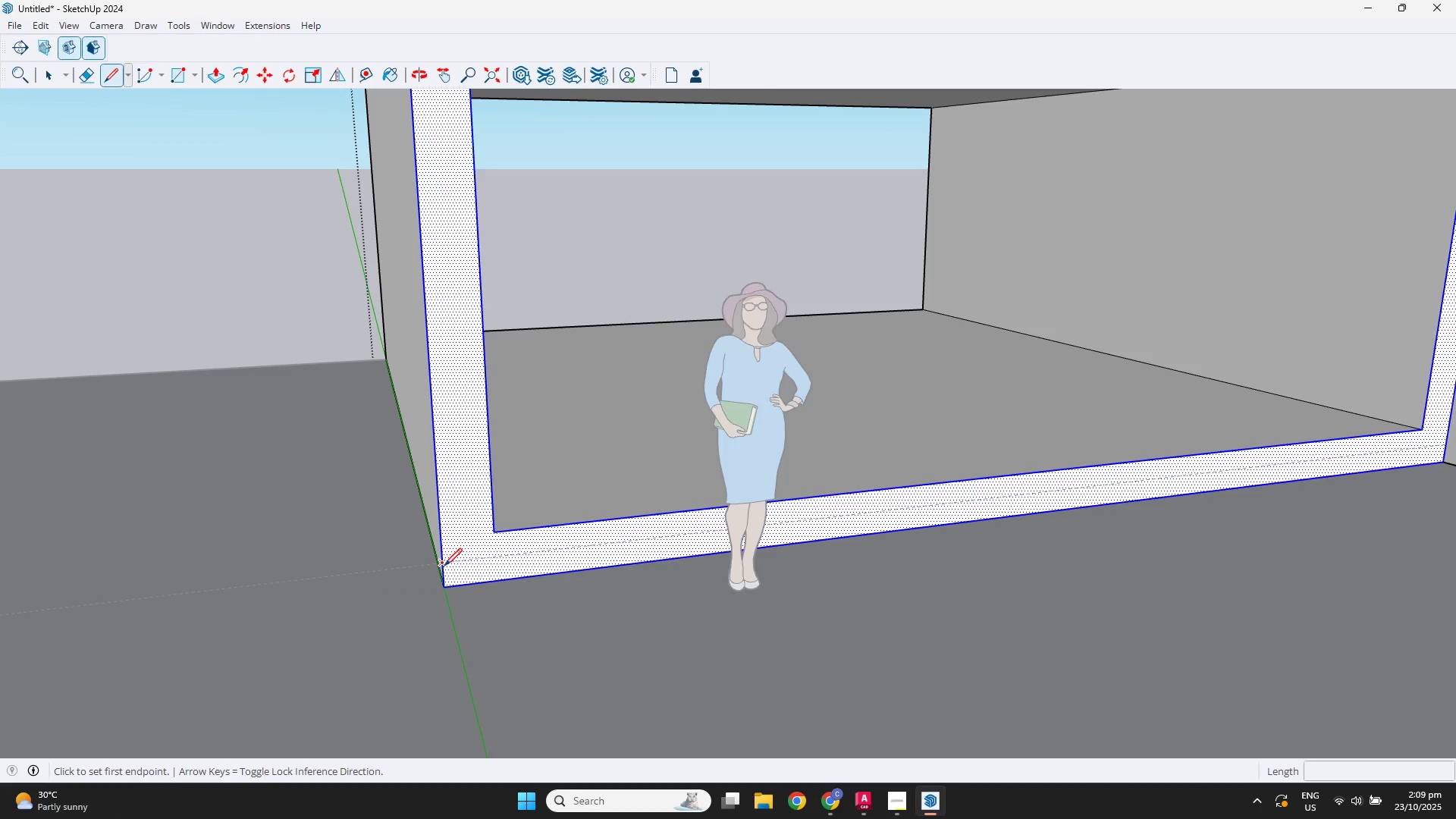 
scroll: coordinate [930, 483], scroll_direction: down, amount: 1.0
 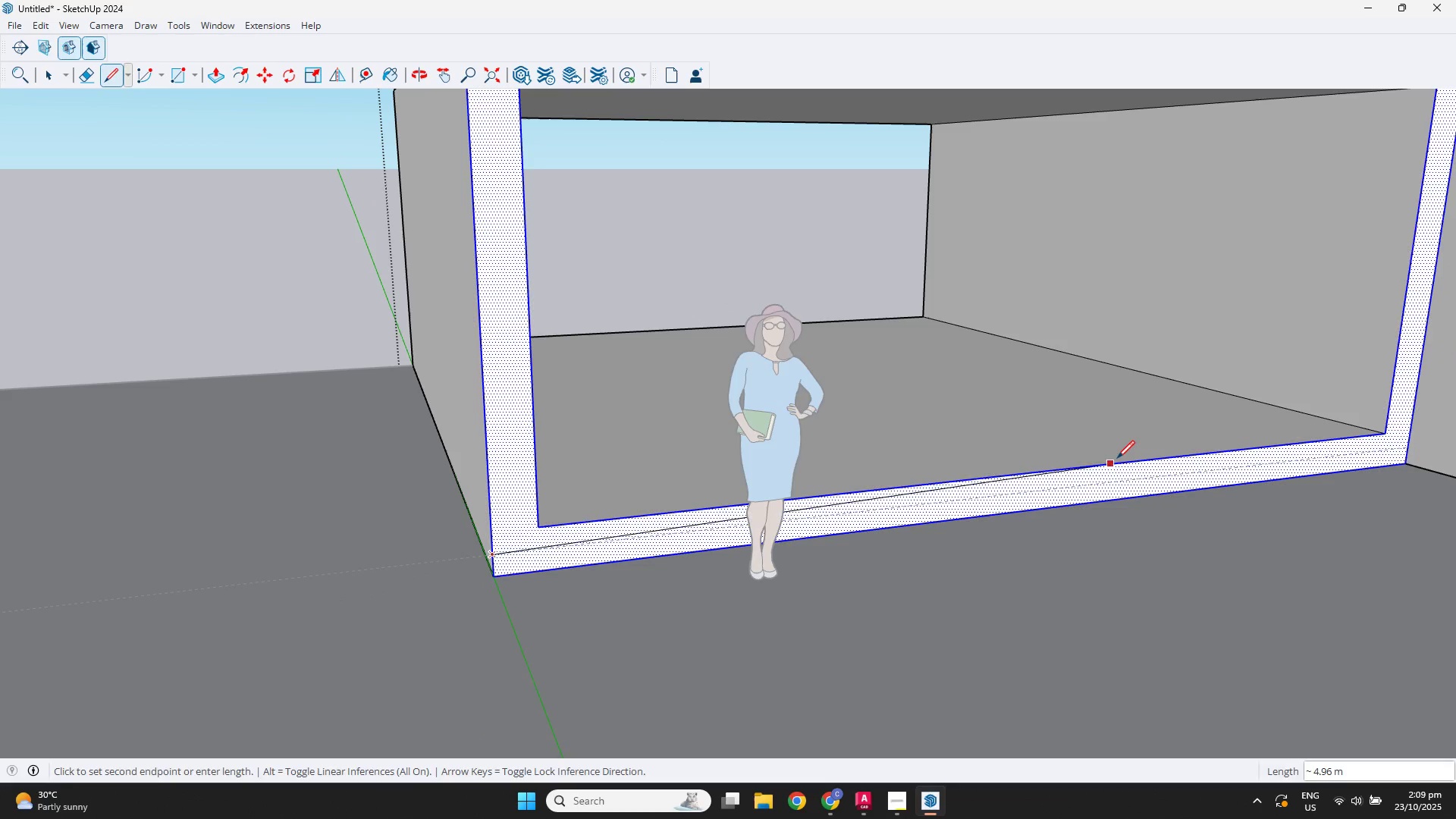 
hold_key(key=ShiftLeft, duration=0.37)
 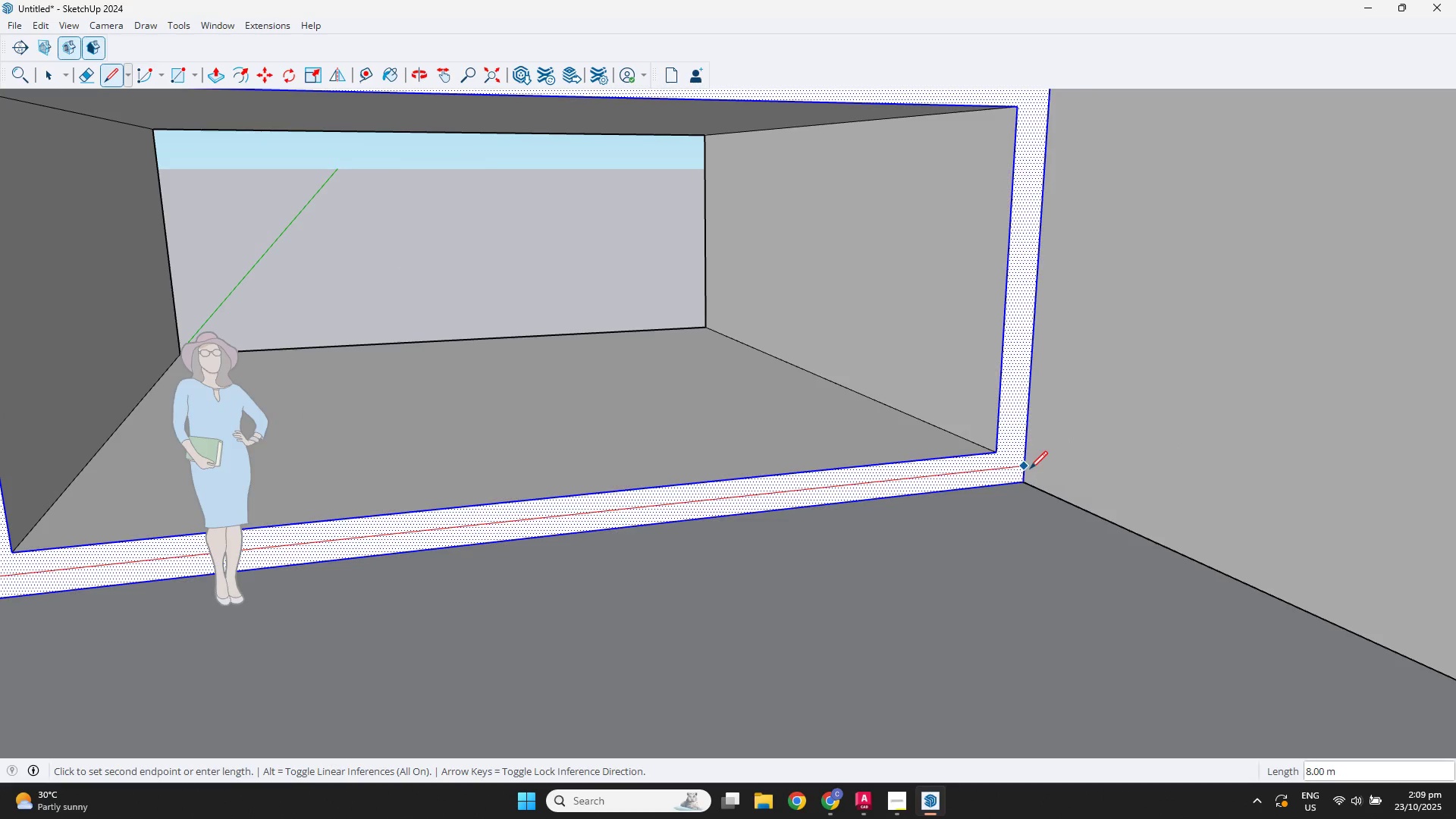 
left_click([1028, 468])
 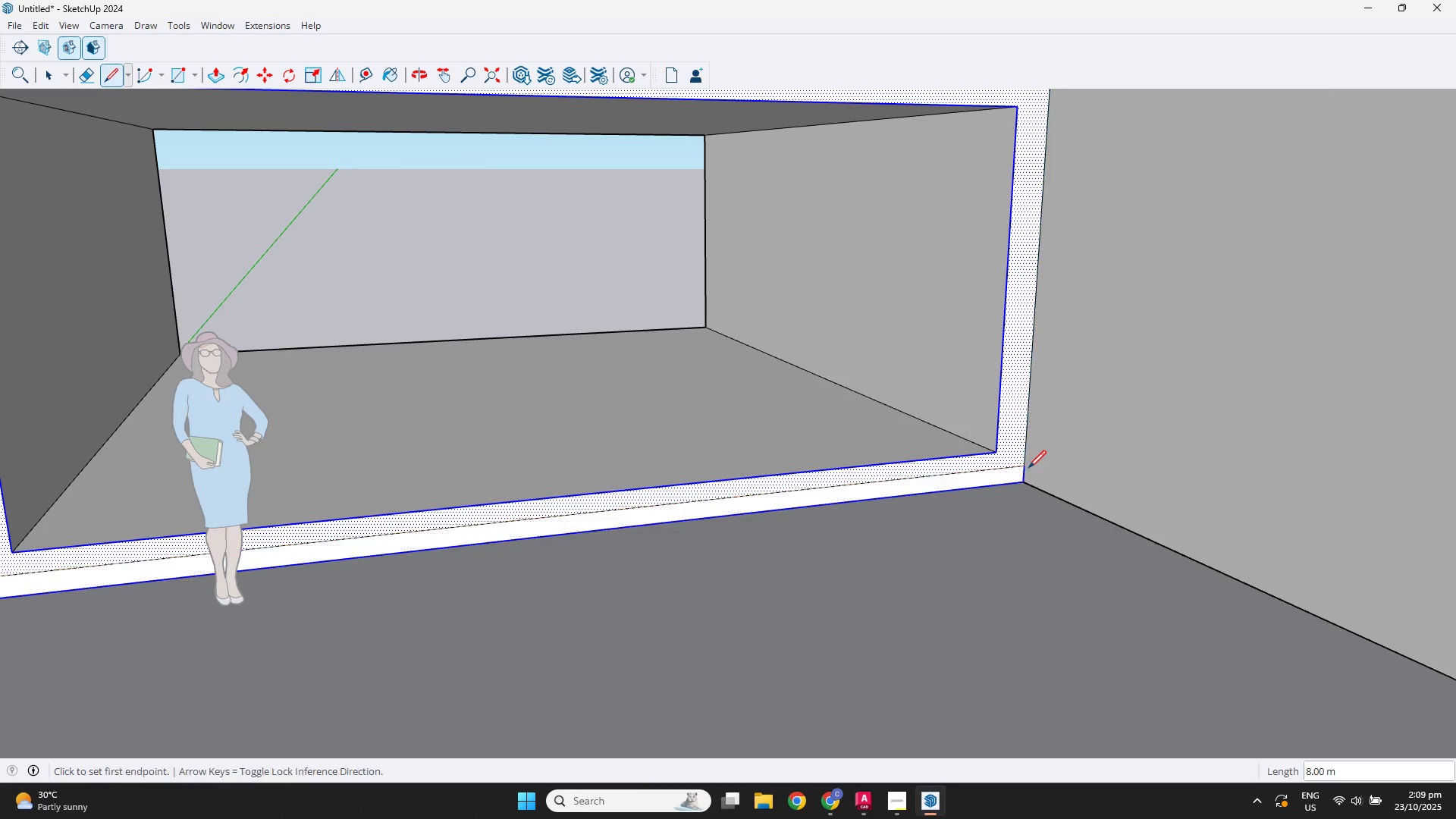 
key(Space)
 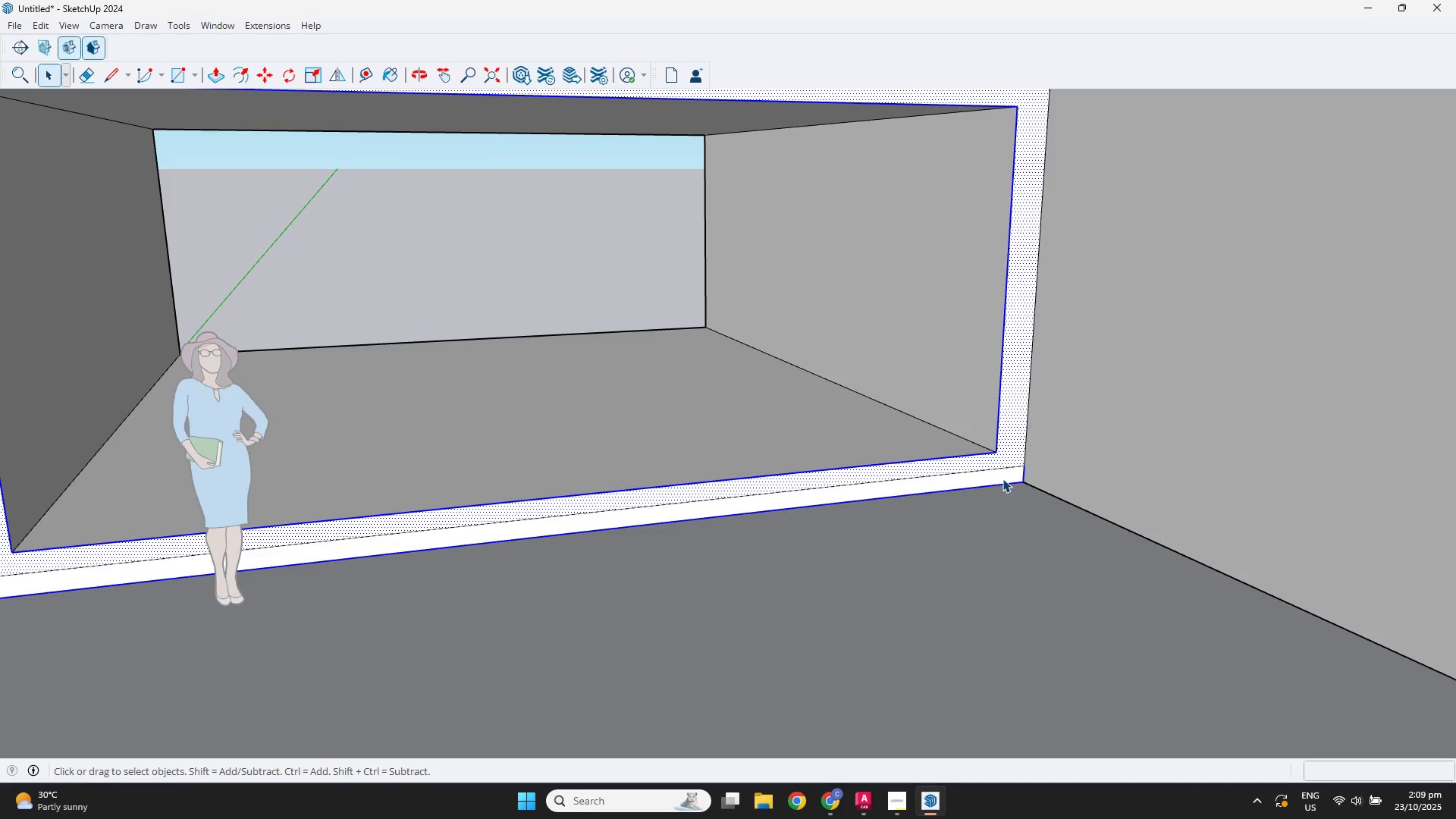 
double_click([1003, 479])
 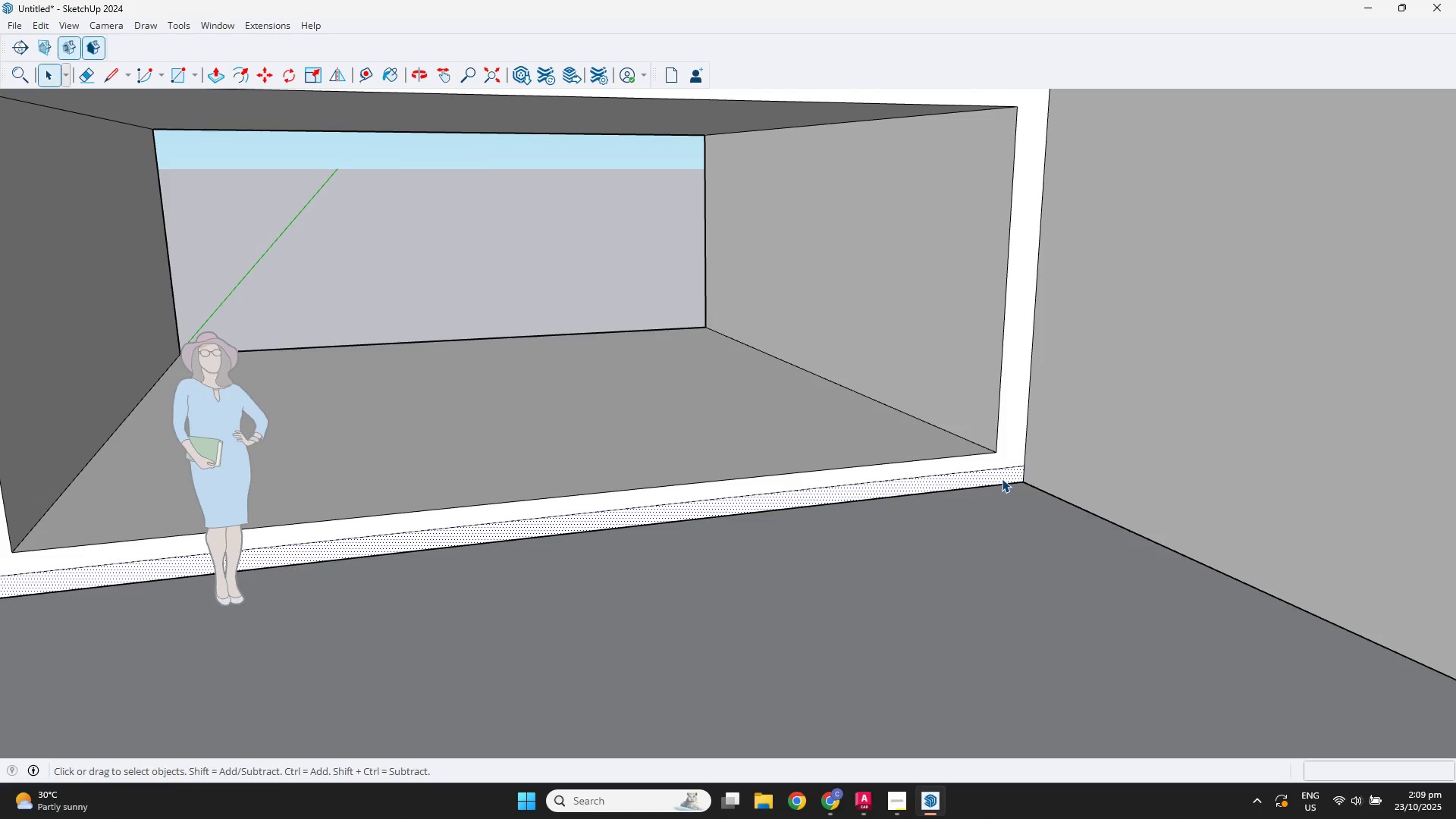 
key(P)
 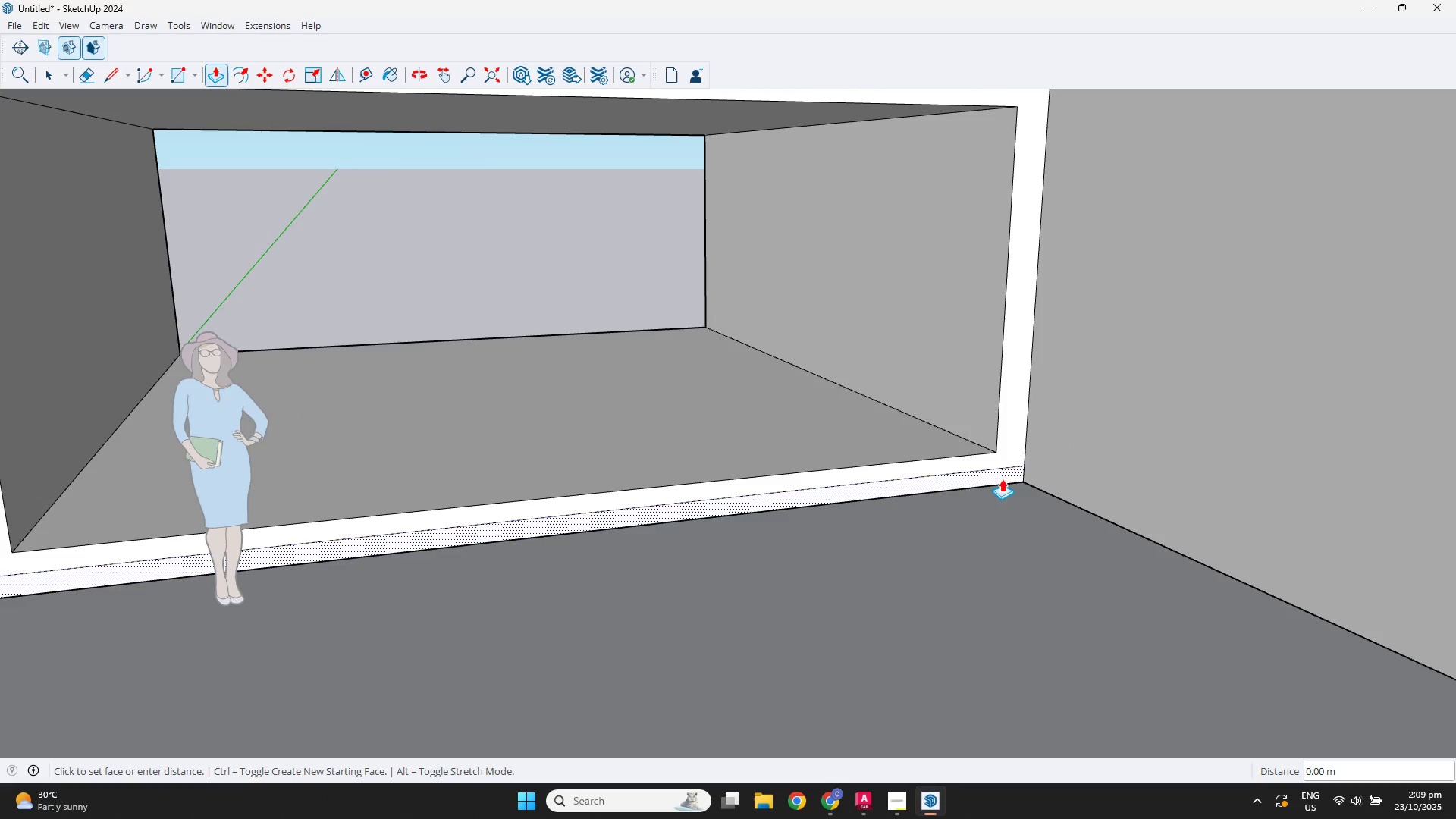 
left_click([1002, 479])
 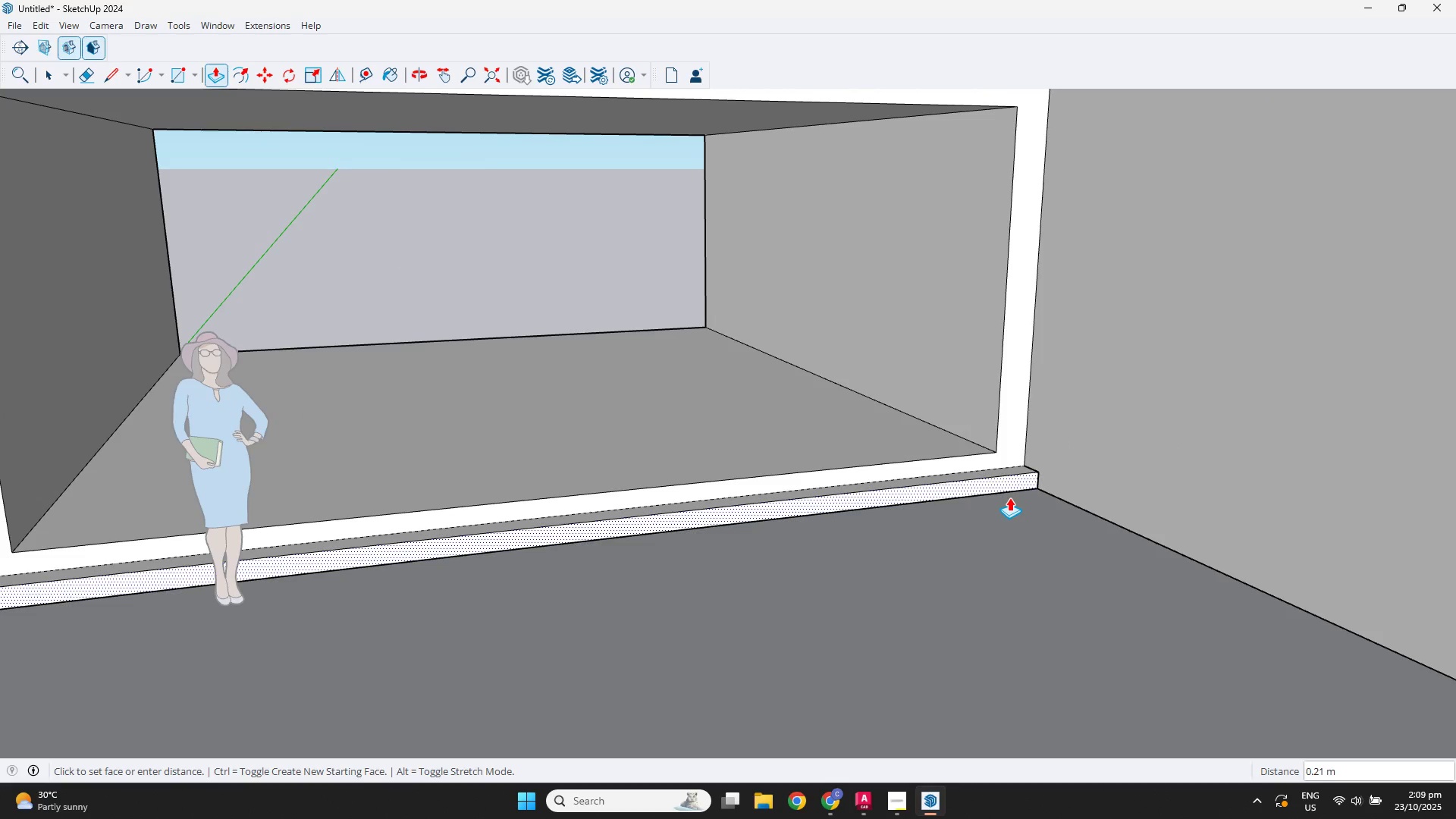 
key(NumpadDecimal)
 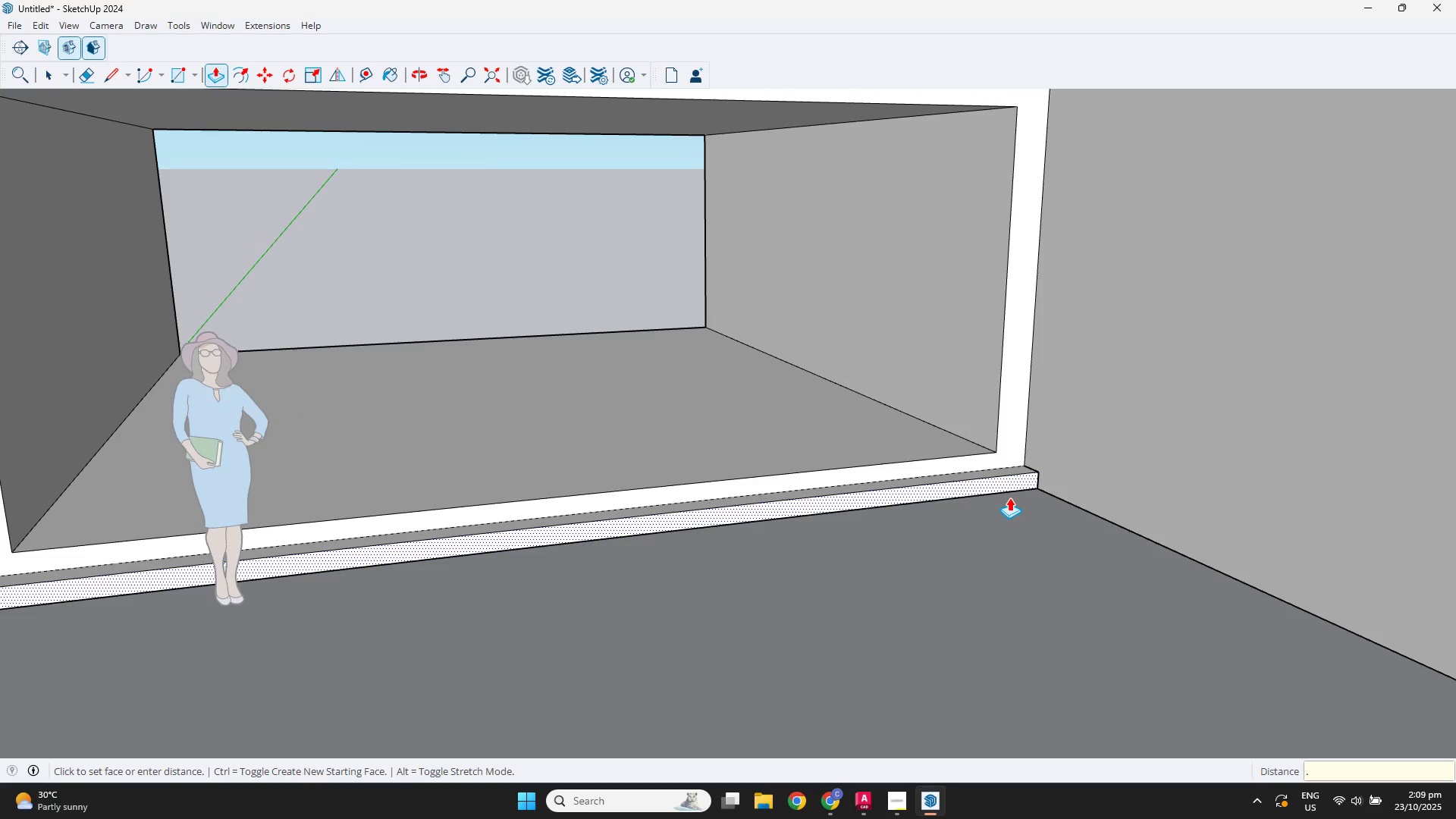 
key(Numpad3)
 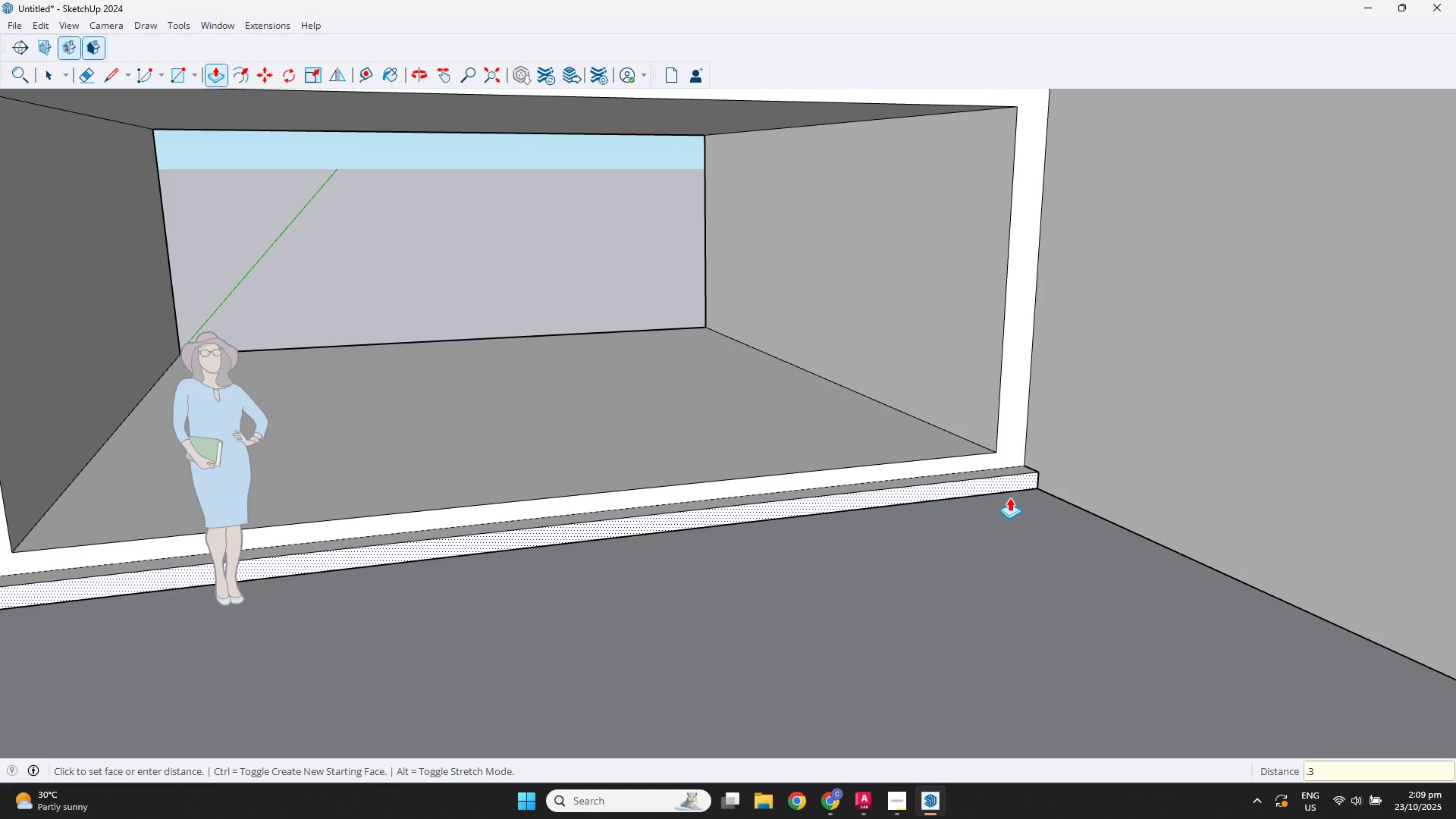 
key(NumpadEnter)
 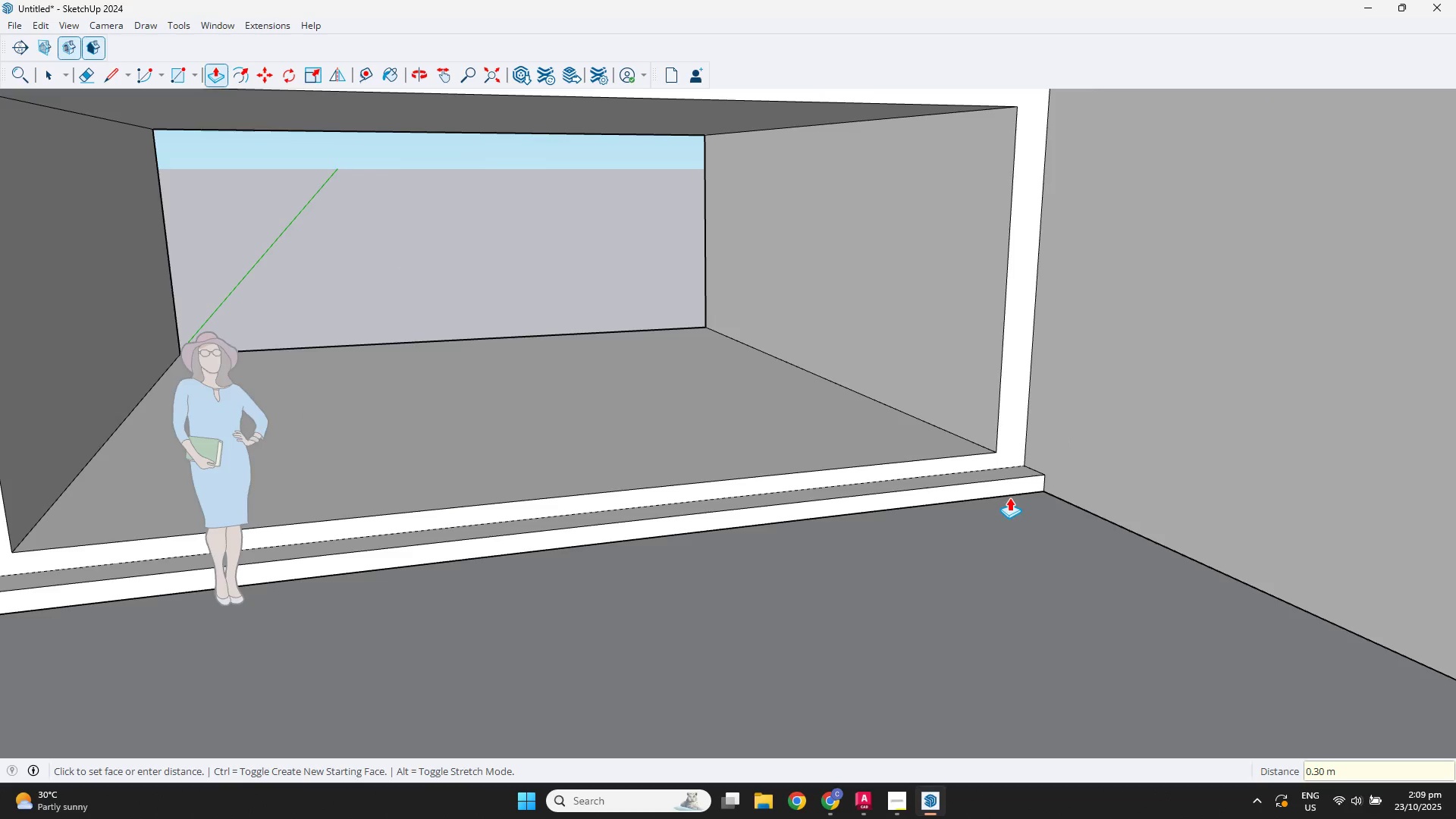 
scroll: coordinate [981, 510], scroll_direction: down, amount: 3.0
 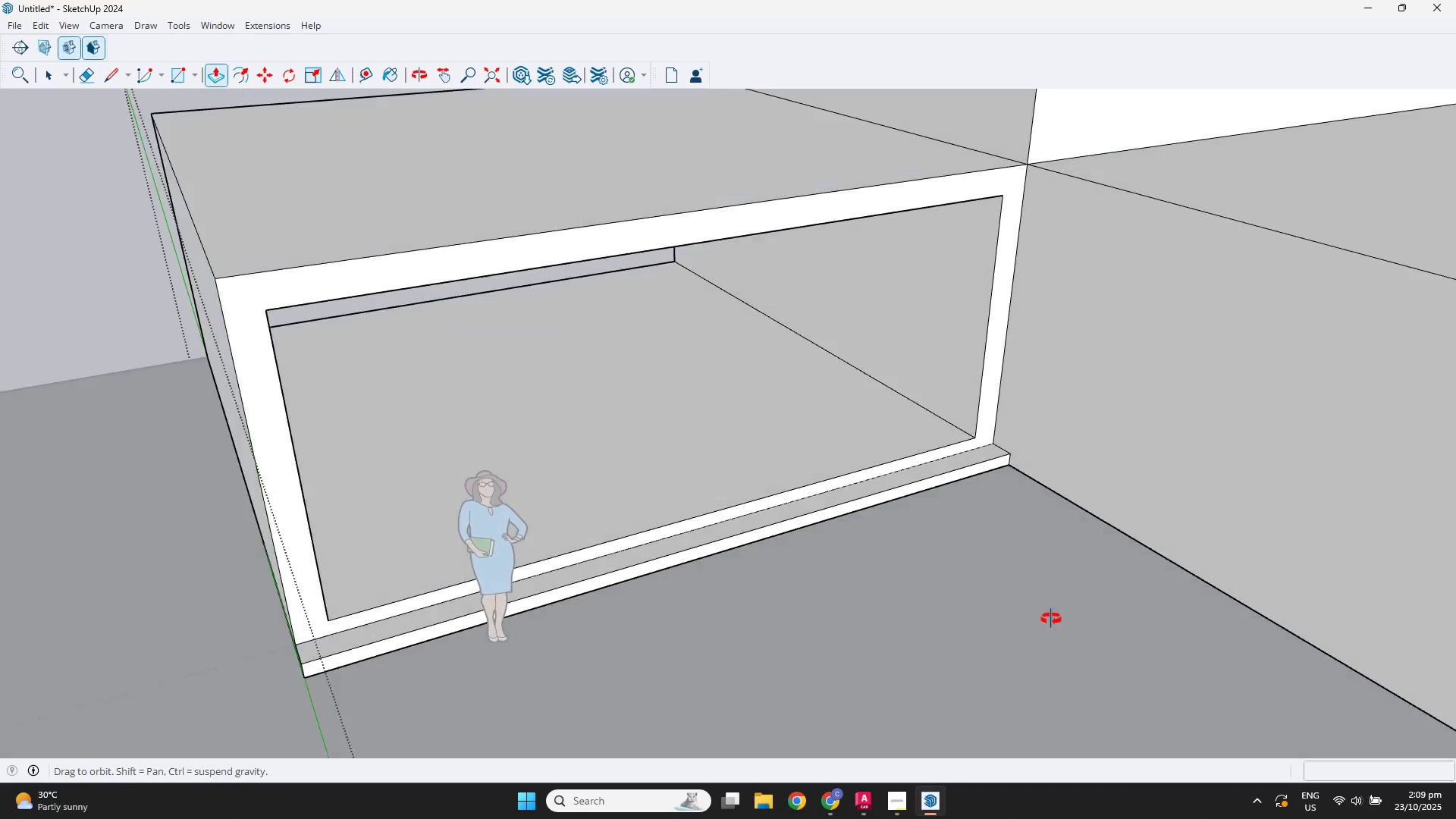 
key(Space)
 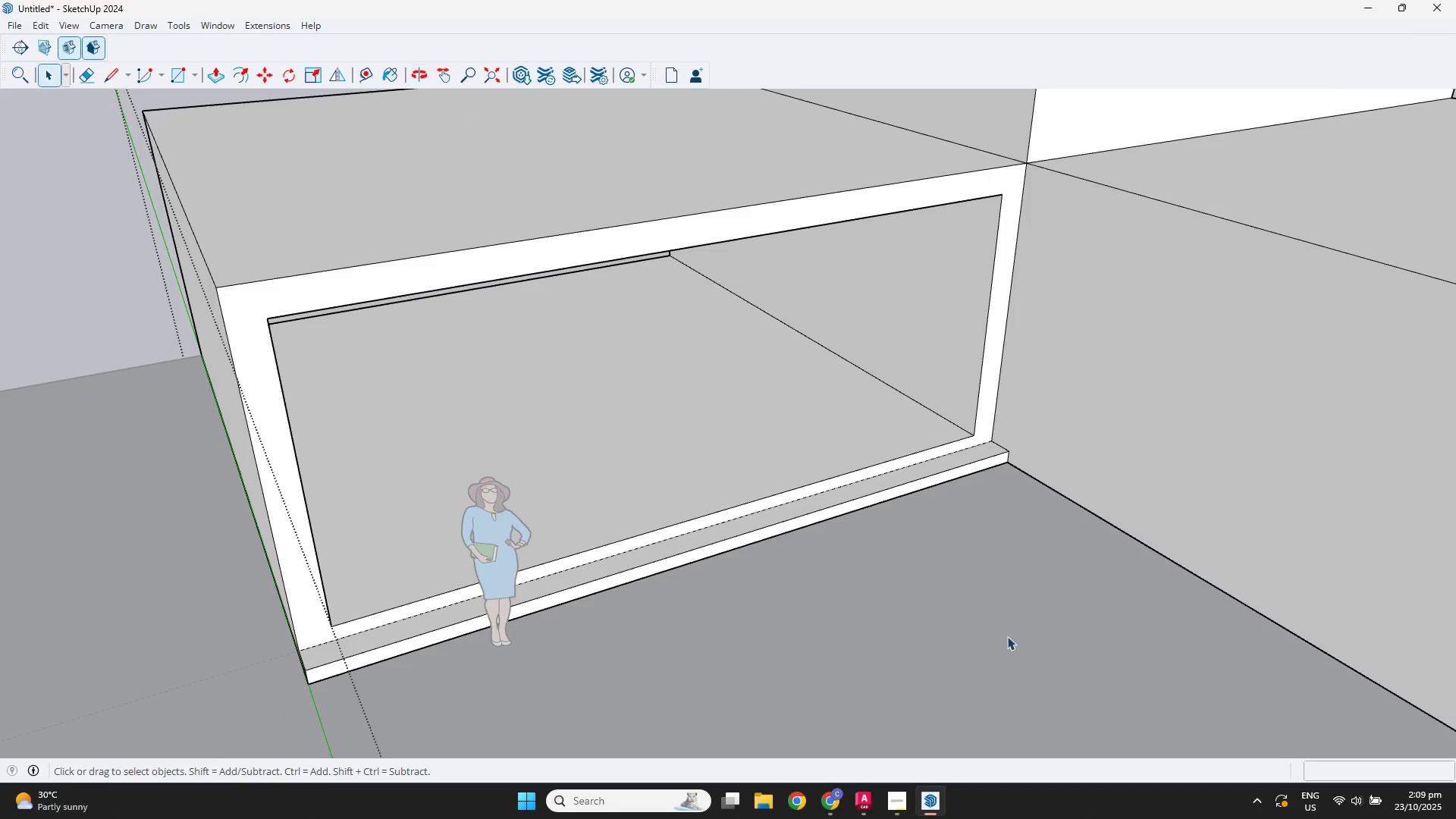 
scroll: coordinate [868, 588], scroll_direction: down, amount: 5.0
 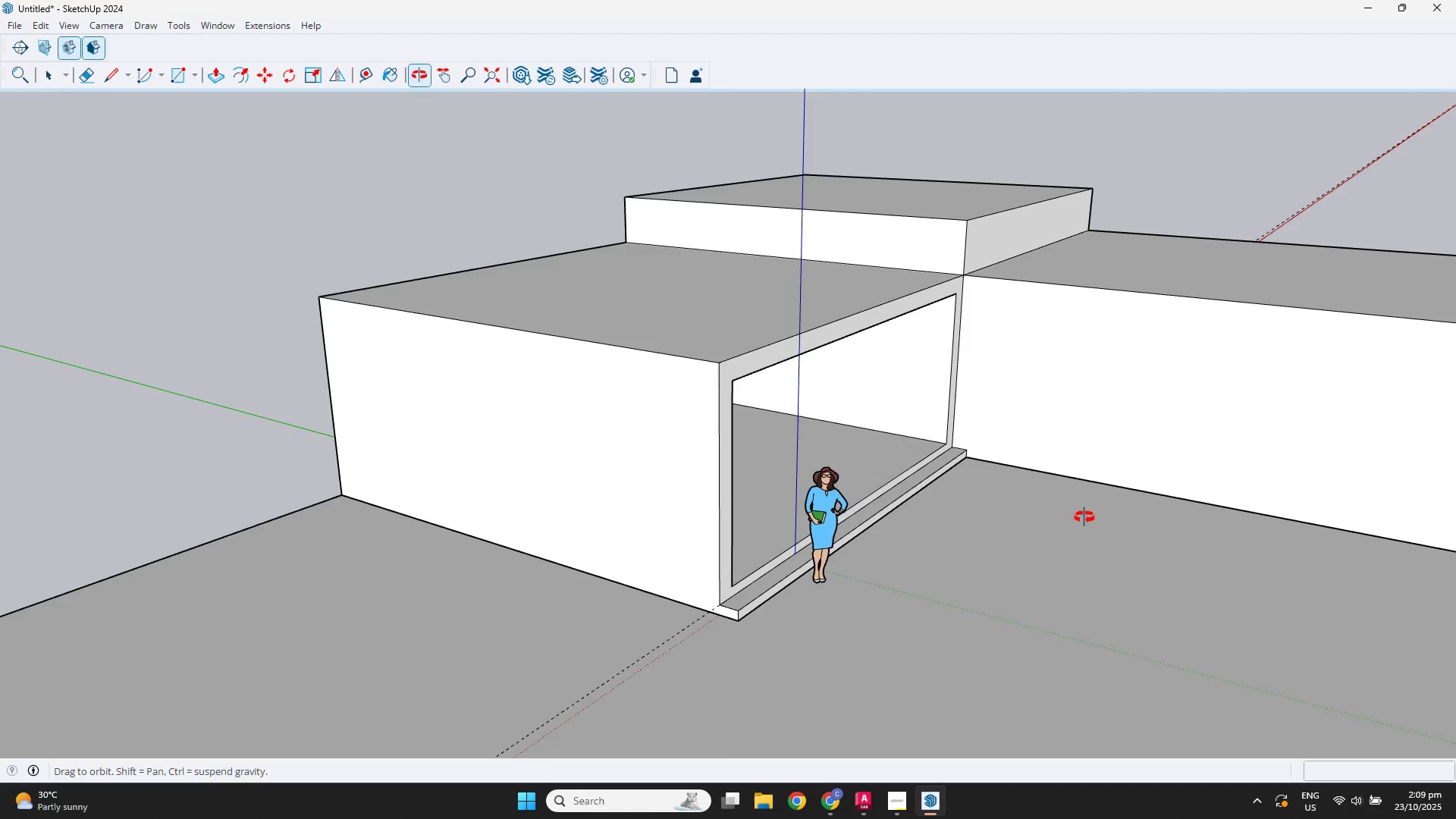 
key(Escape)
 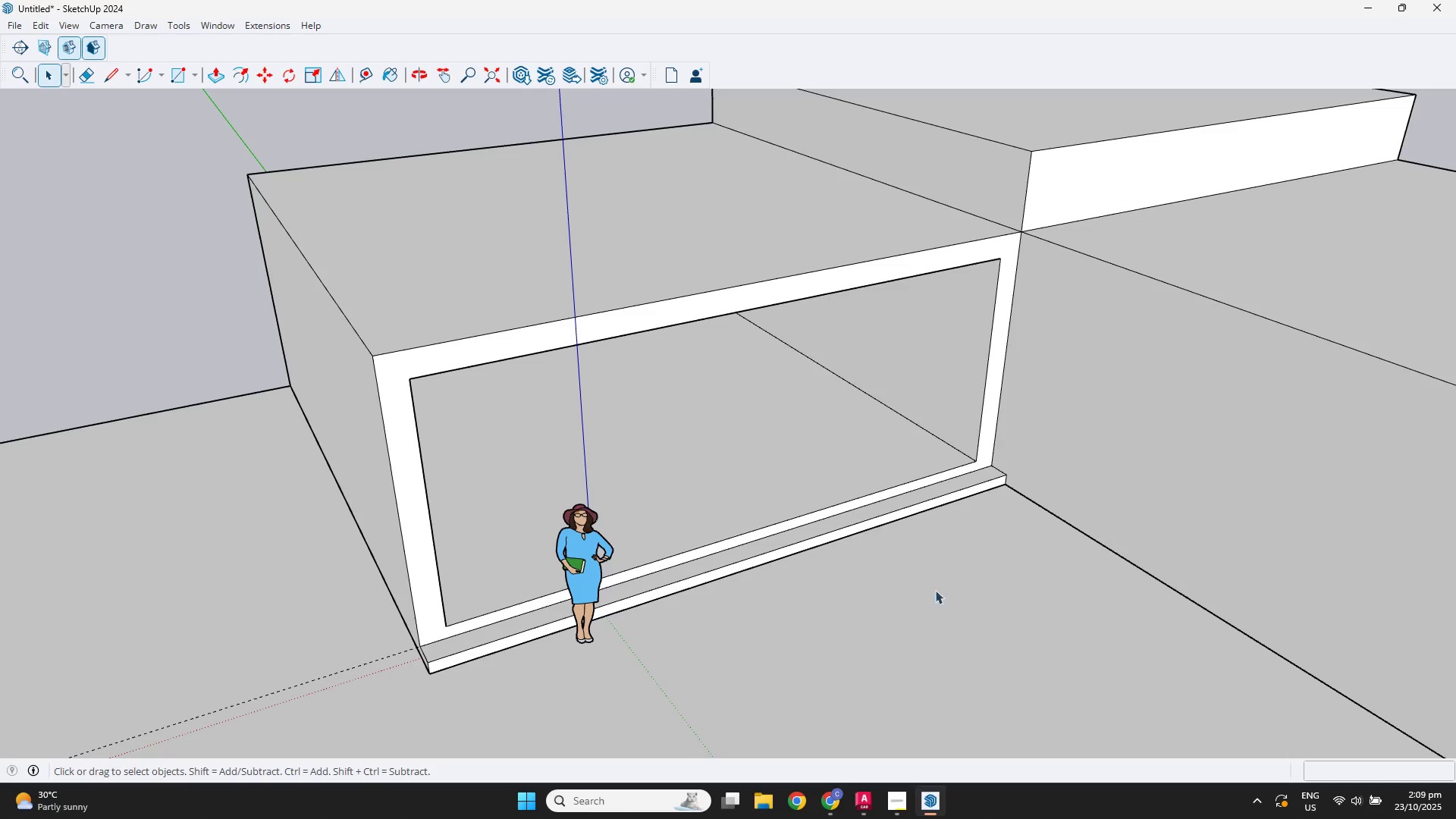 
key(Escape)
 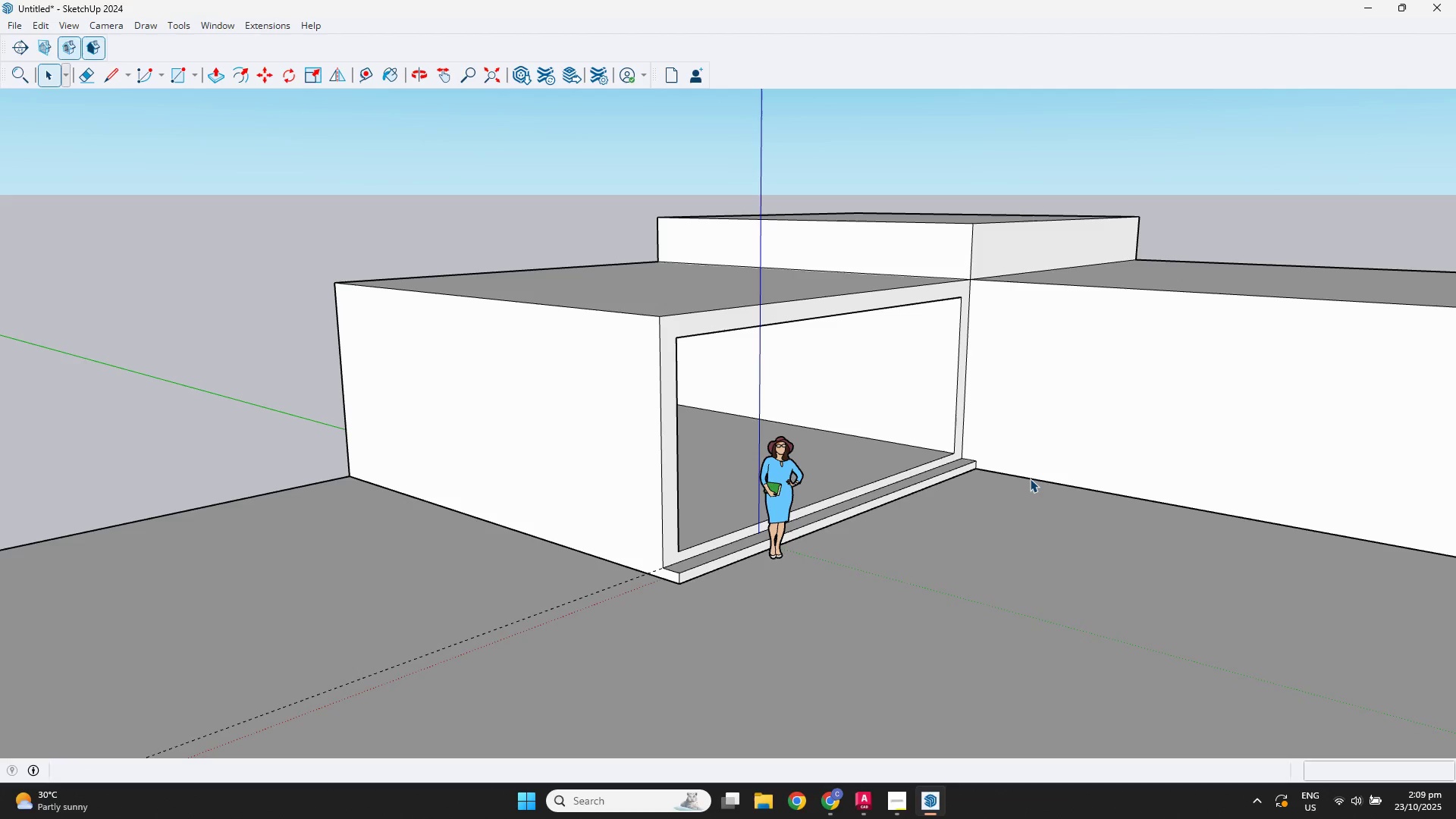 
key(Control+Z)
 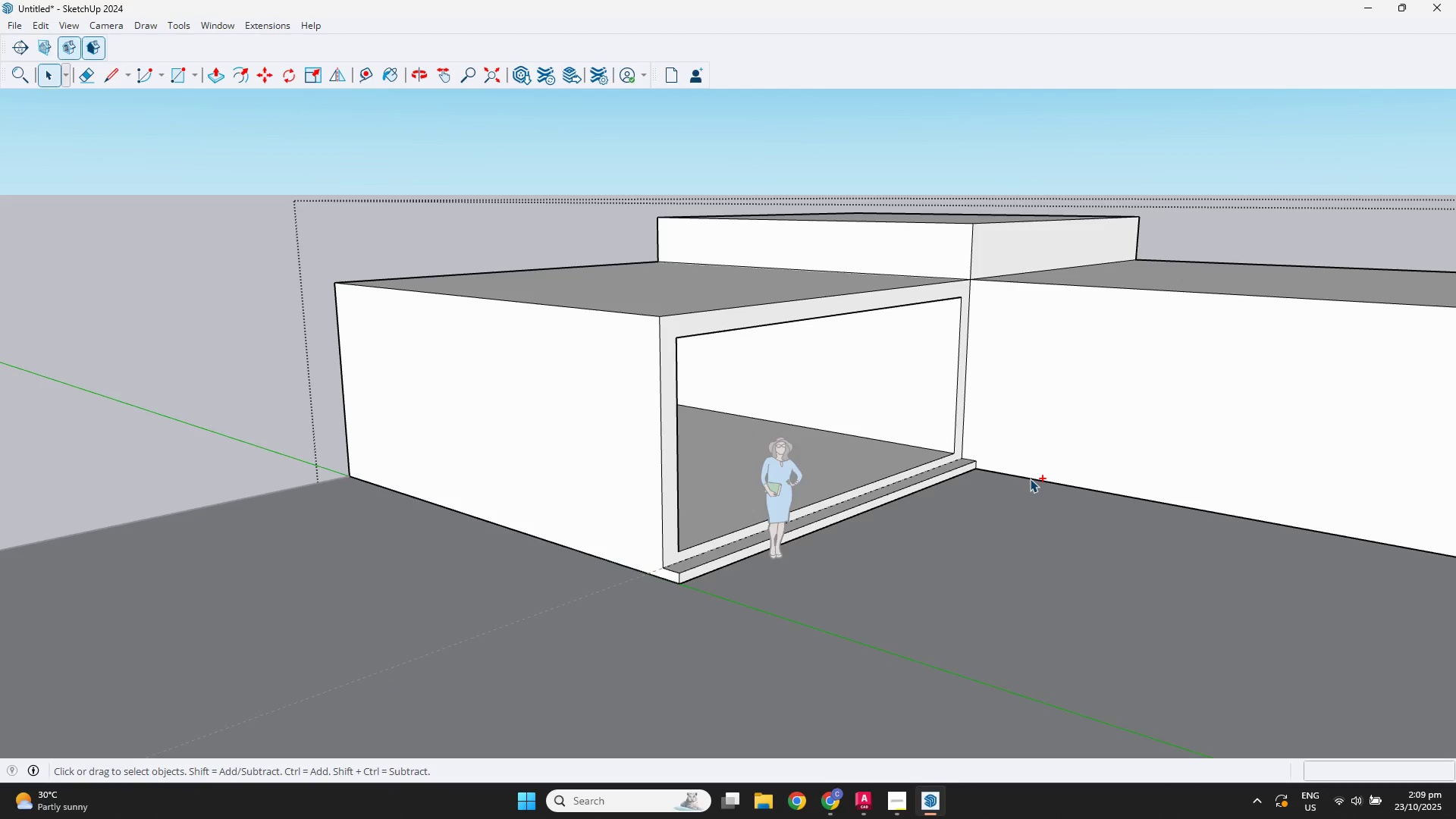 
key(Control+Z)
 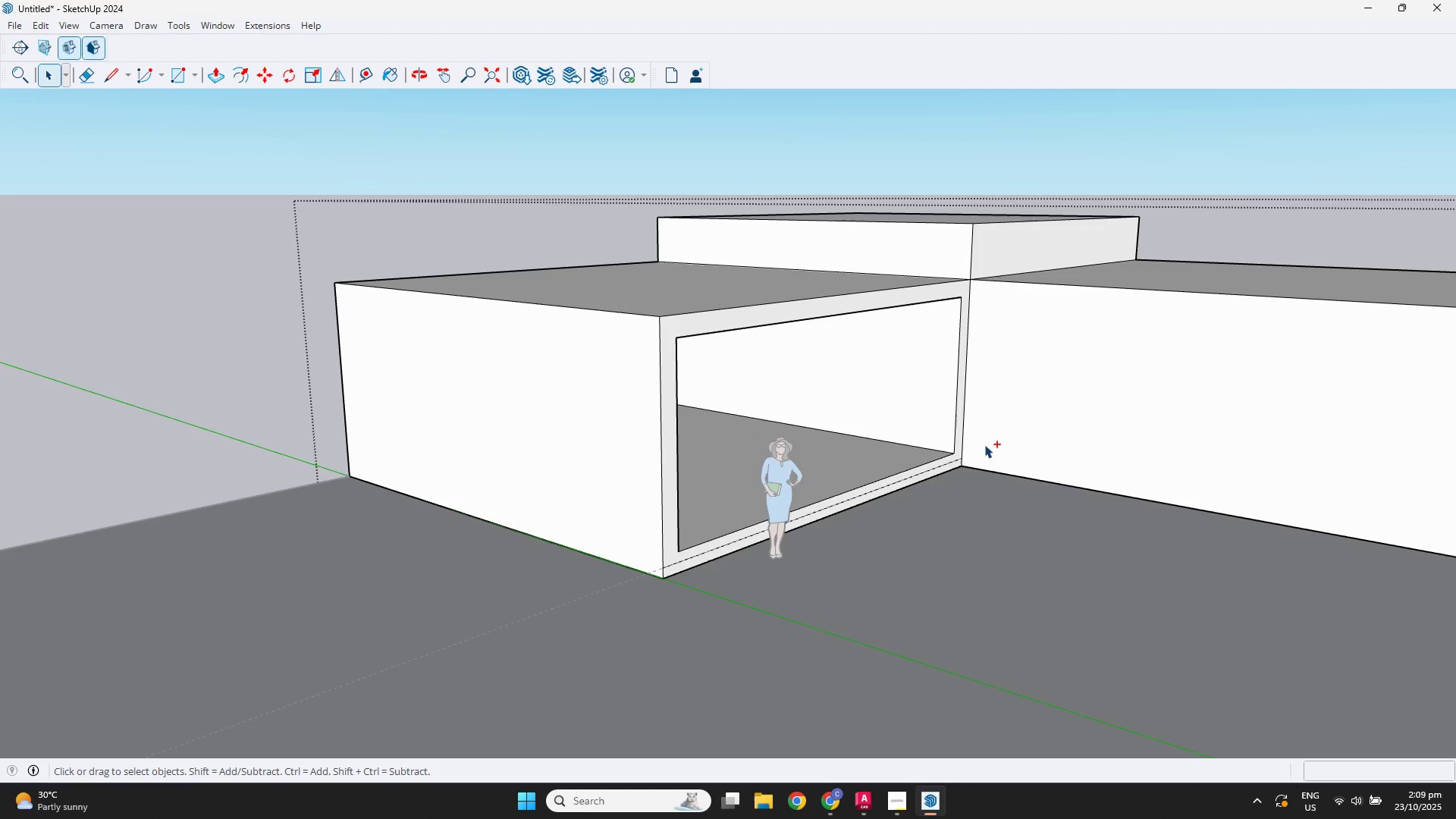 
key(Control+Z)
 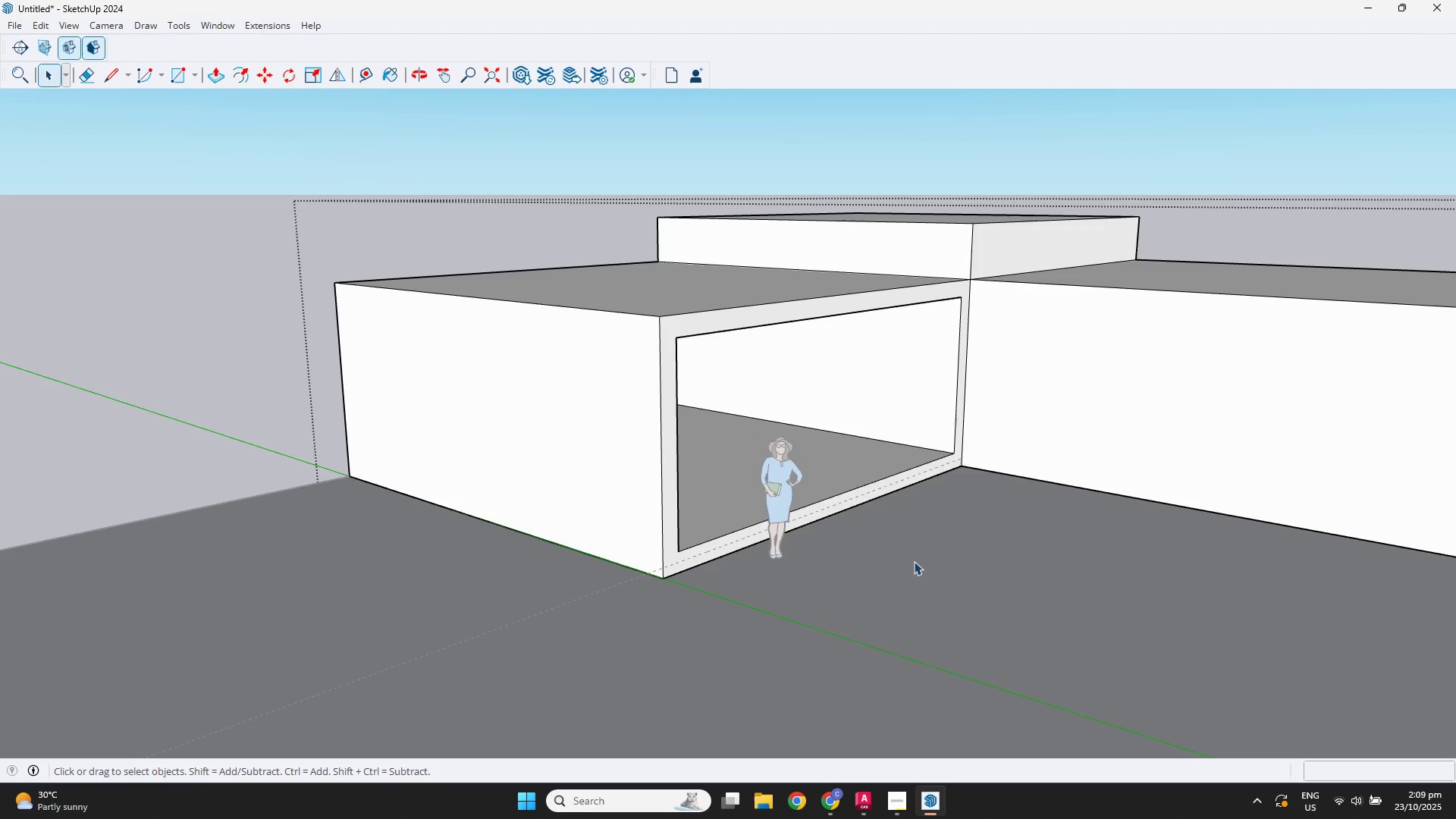 
key(Space)
 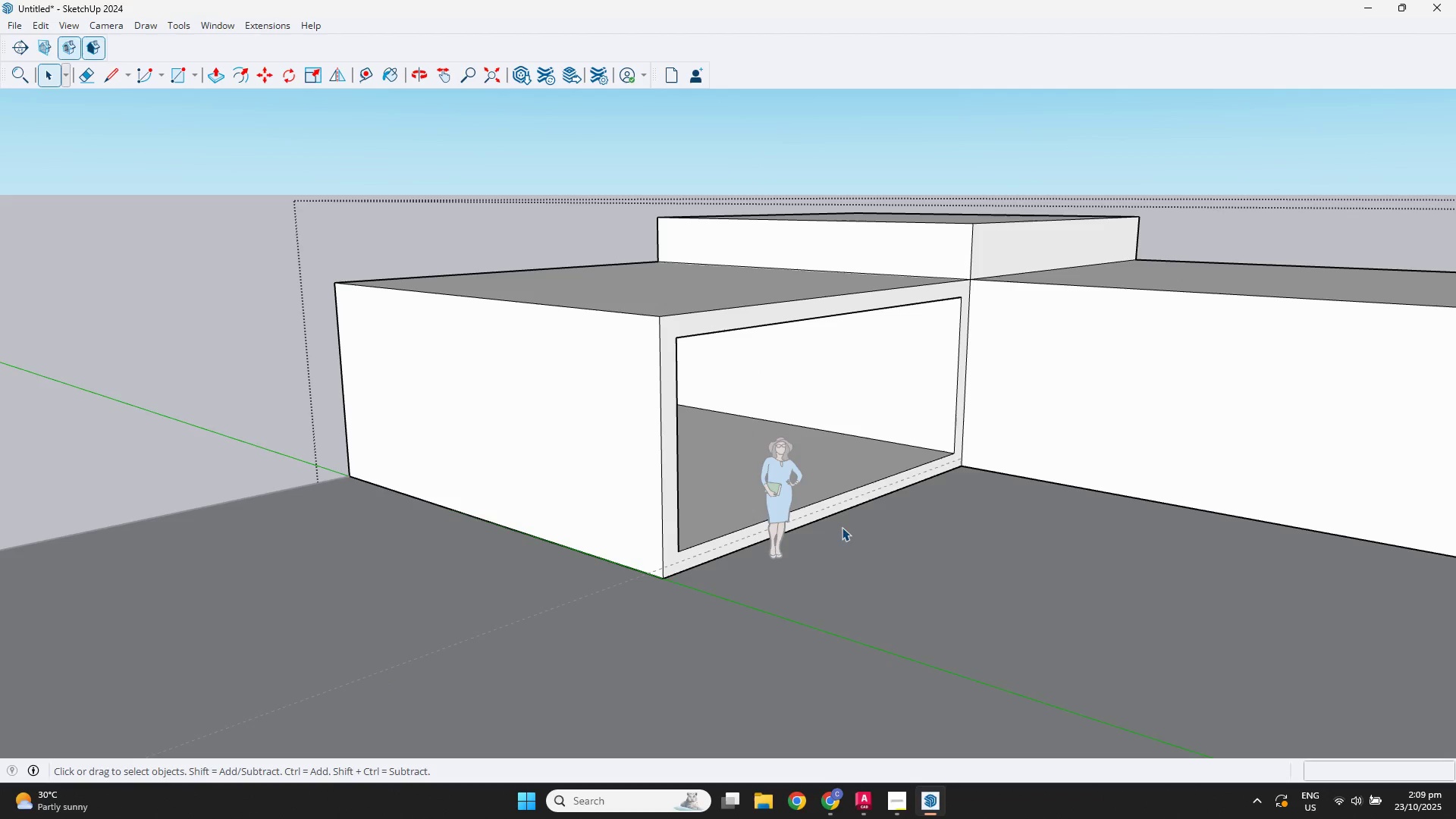 
key(Control+ControlLeft)
 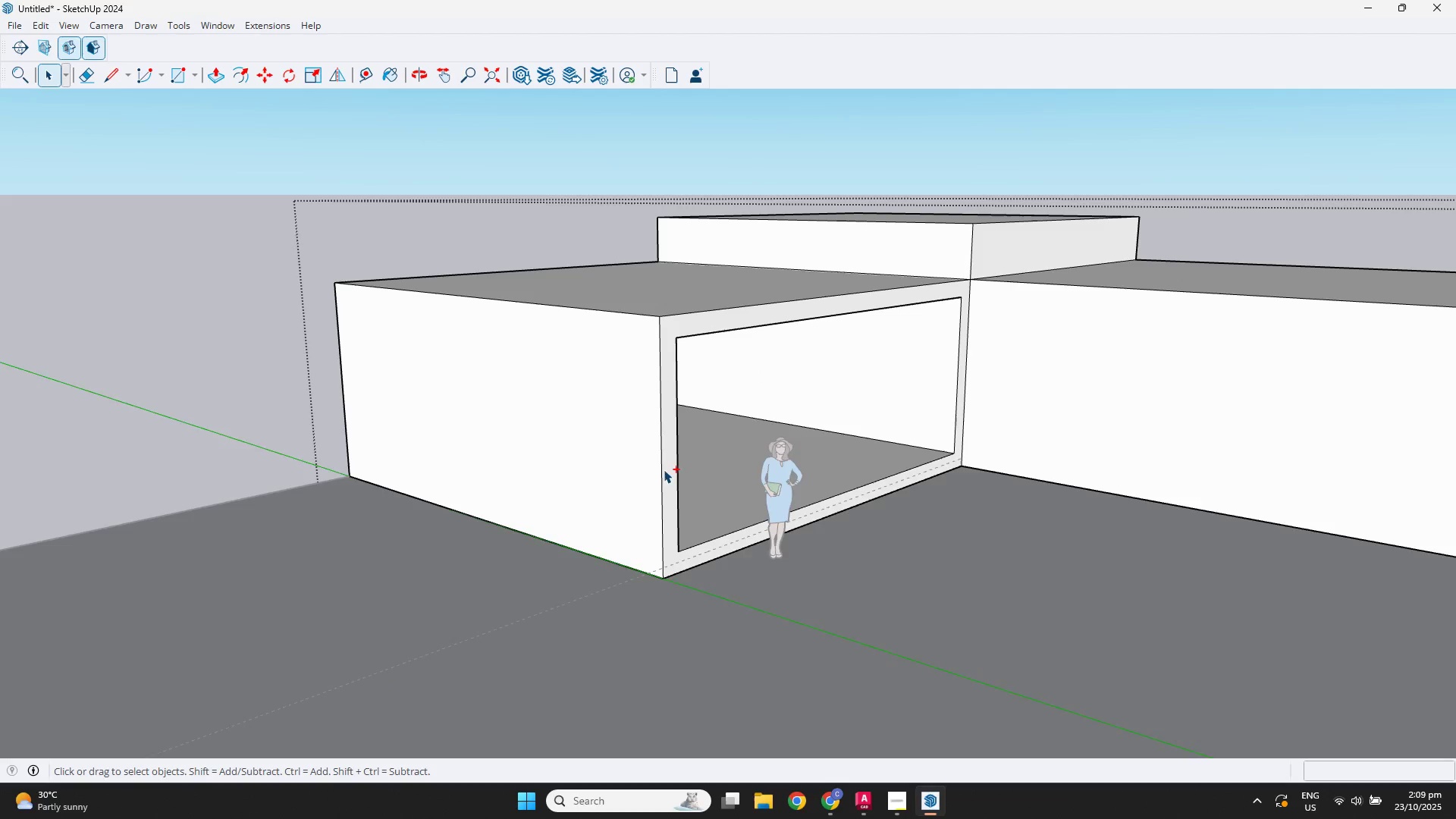 
key(Control+Z)
 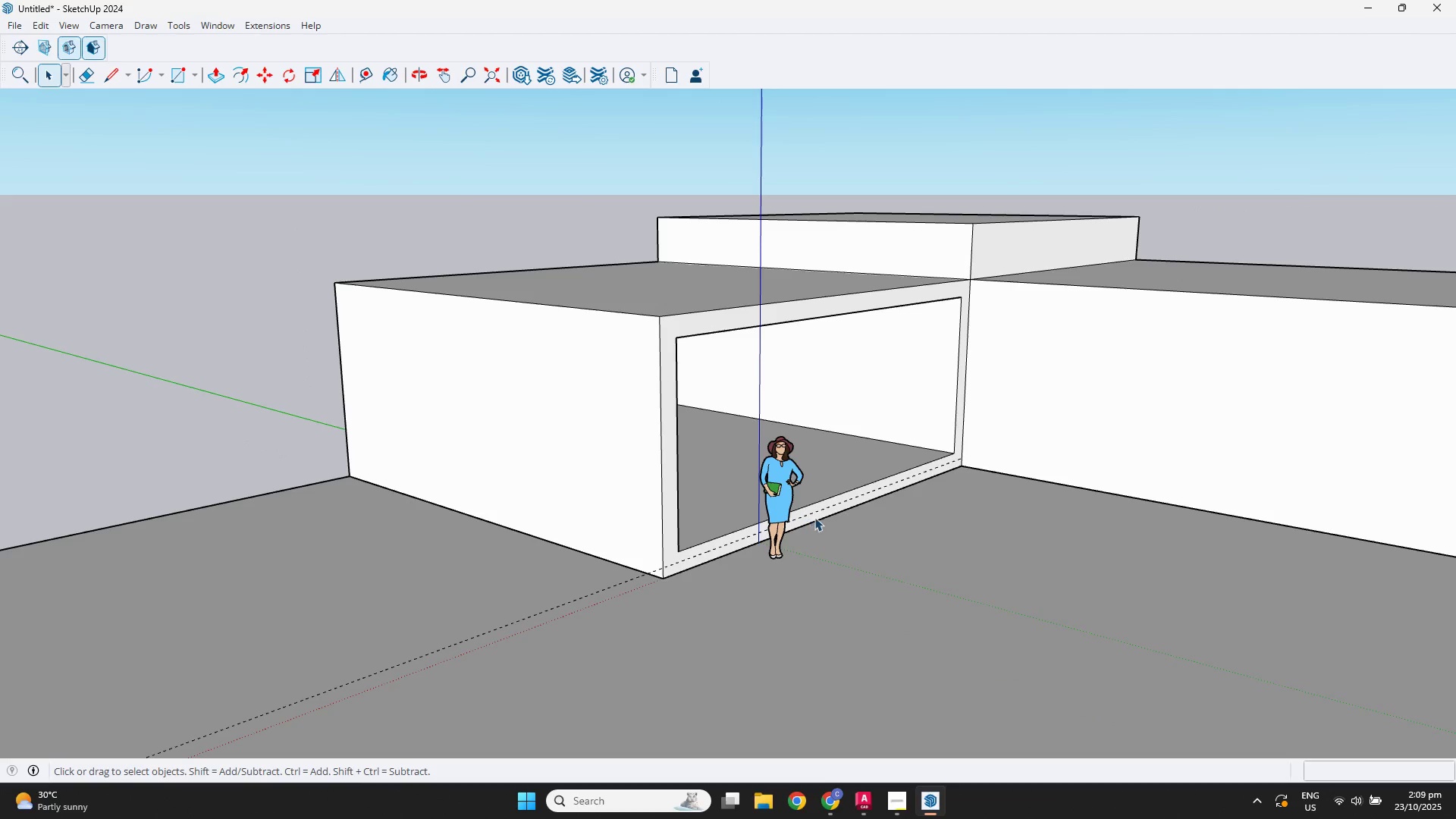 
key(Space)
 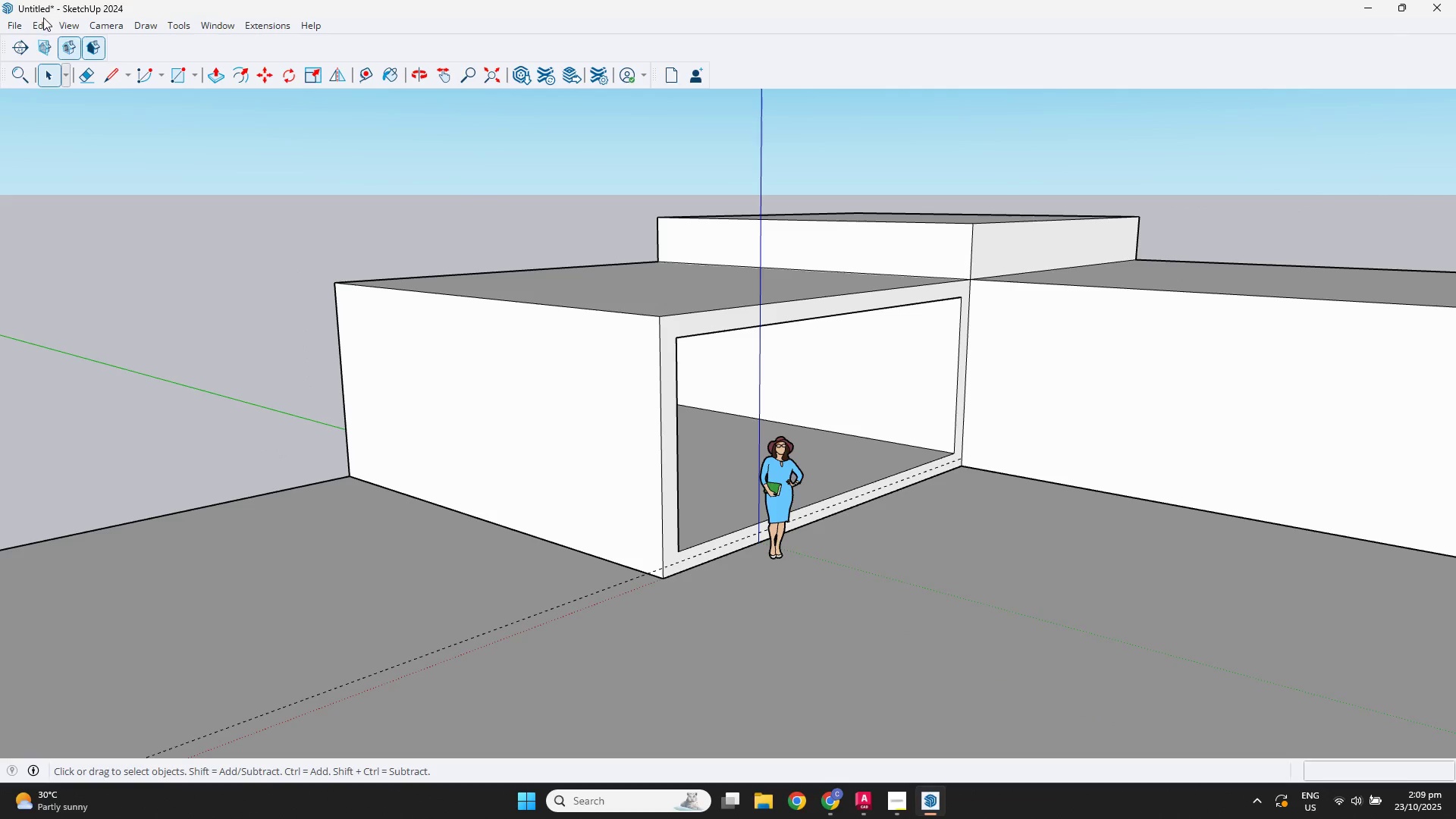 
left_click([43, 21])
 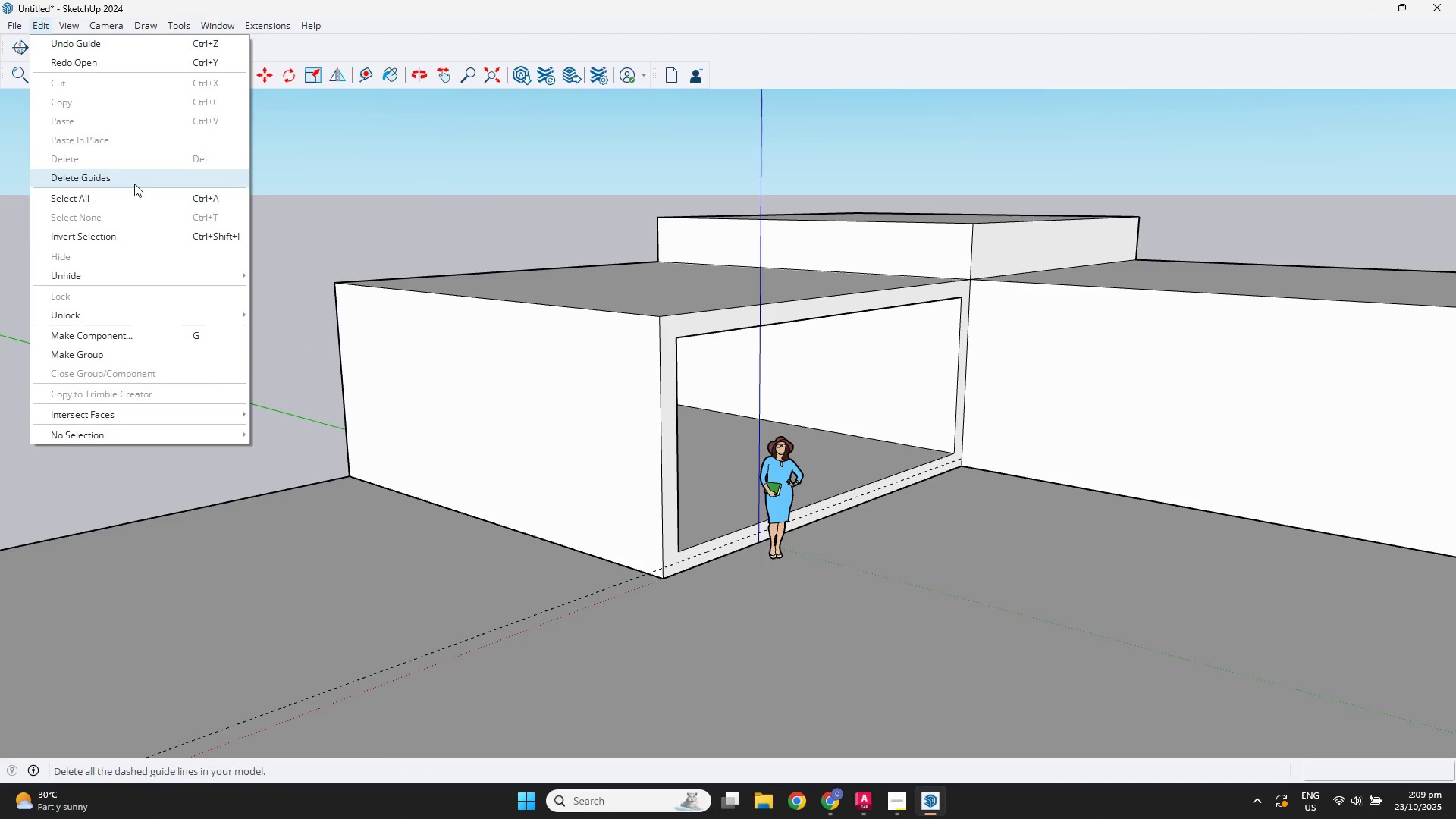 
left_click([134, 184])
 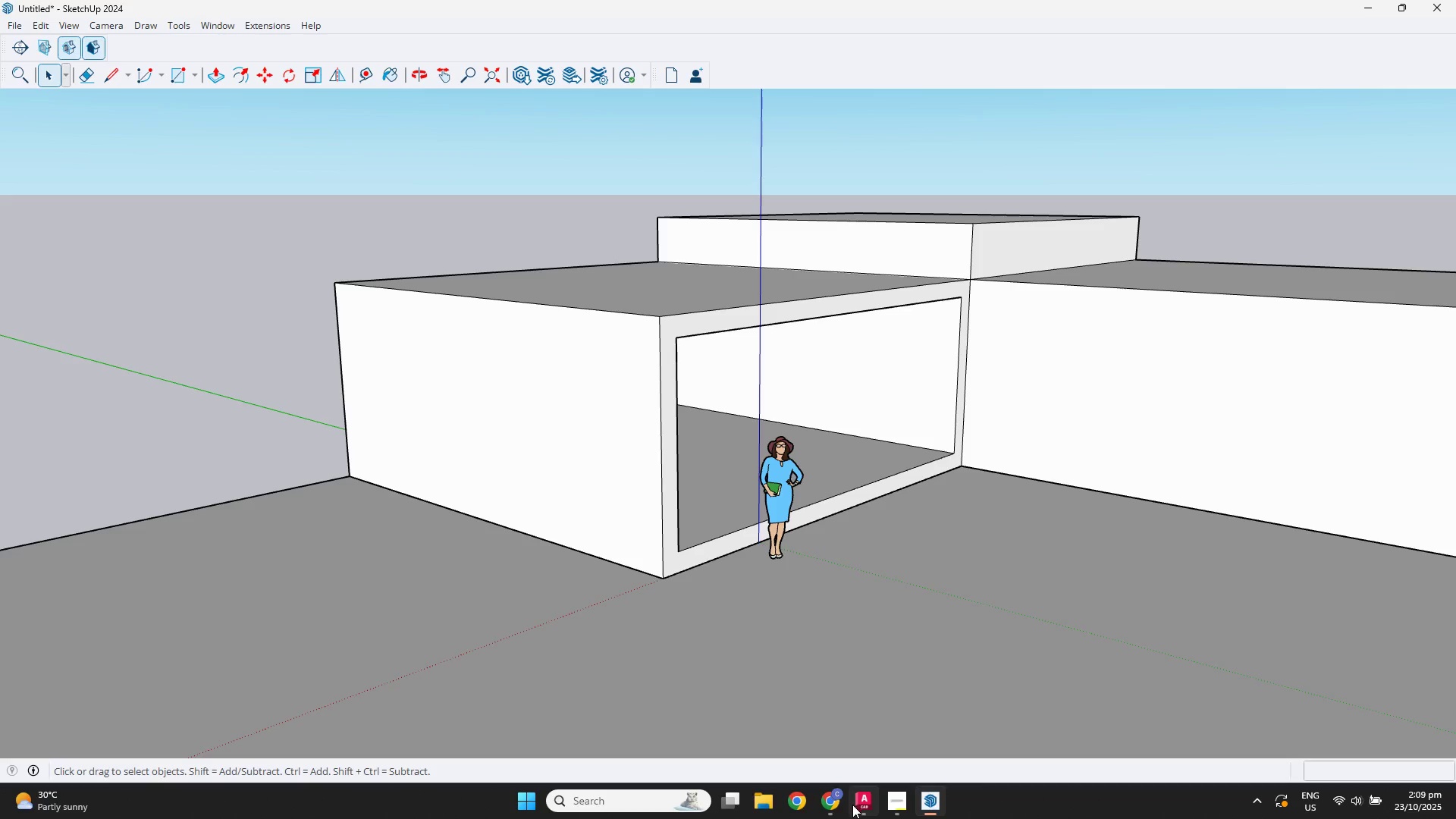 
left_click([837, 805])
 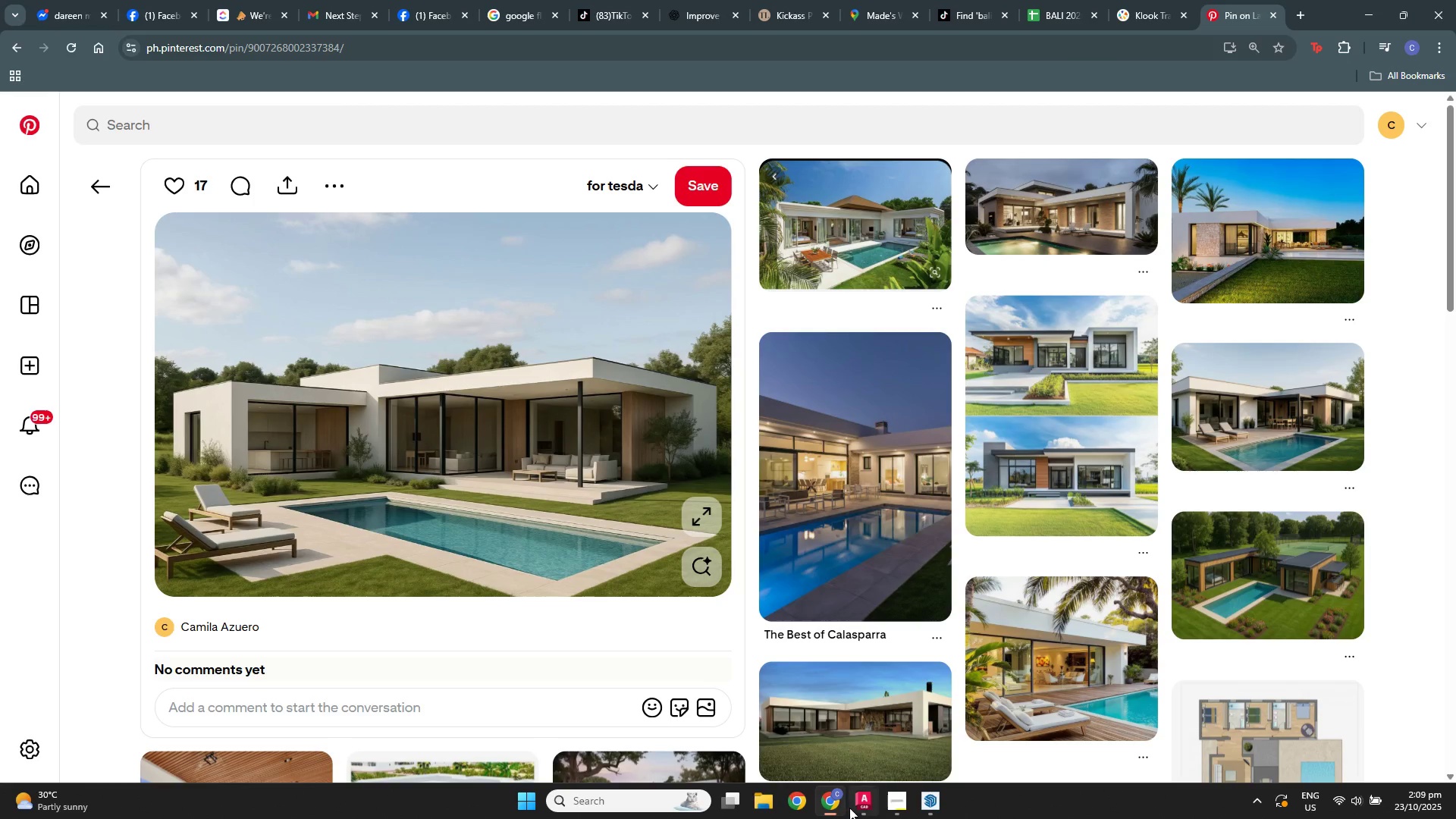 
left_click([856, 805])